 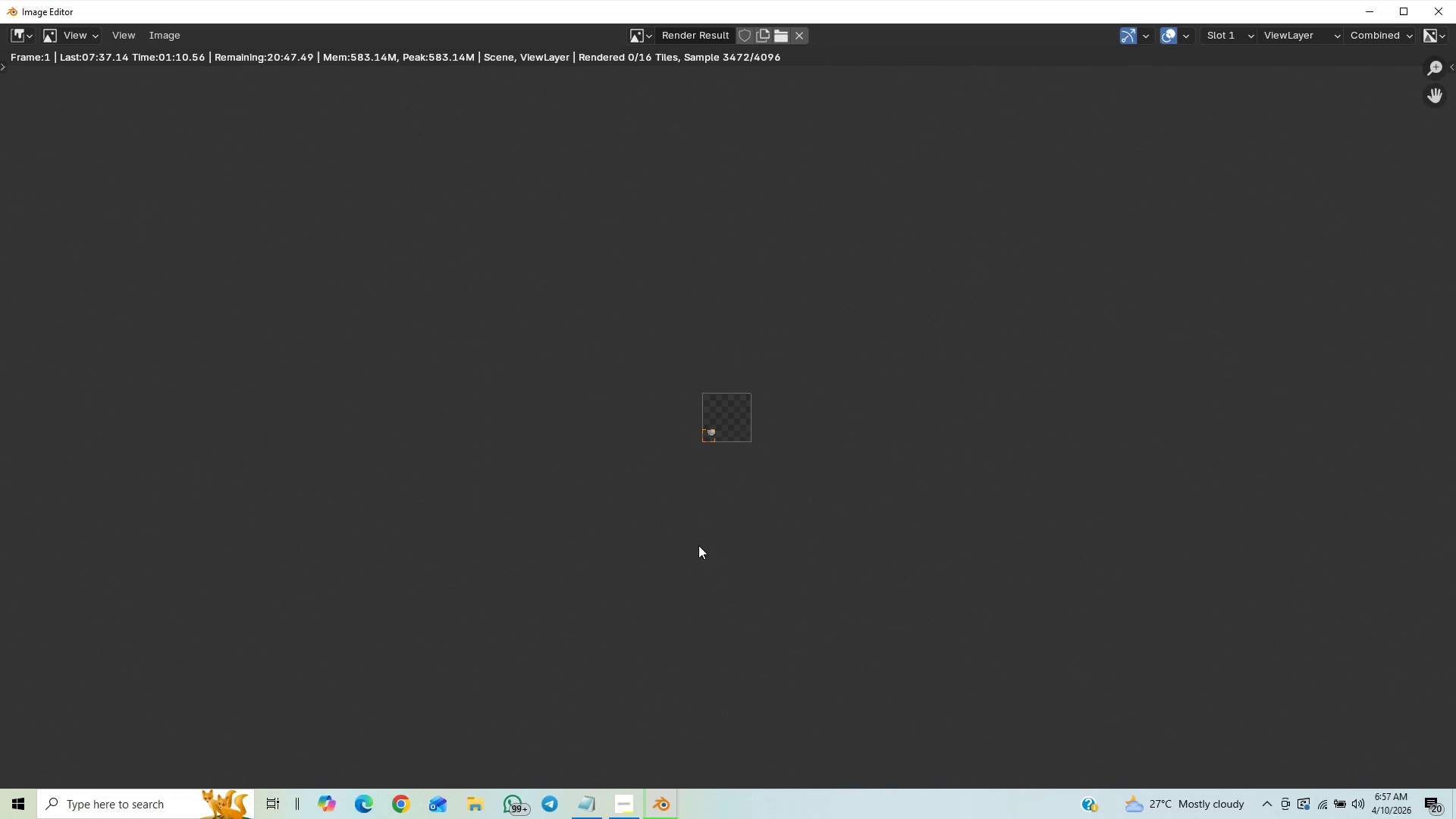 
scroll: coordinate [701, 544], scroll_direction: up, amount: 11.0
 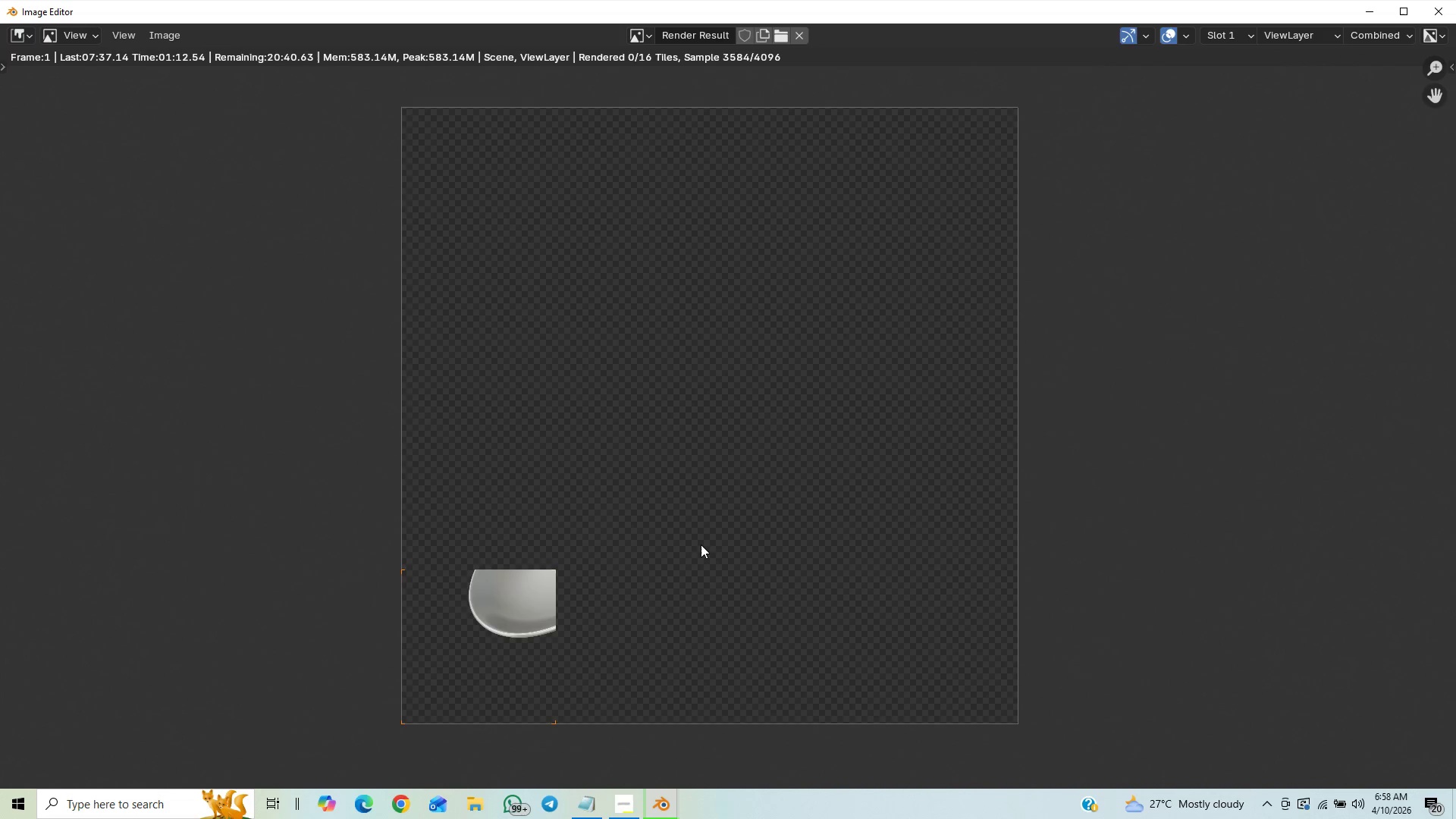 
scroll: coordinate [701, 544], scroll_direction: down, amount: 9.0
 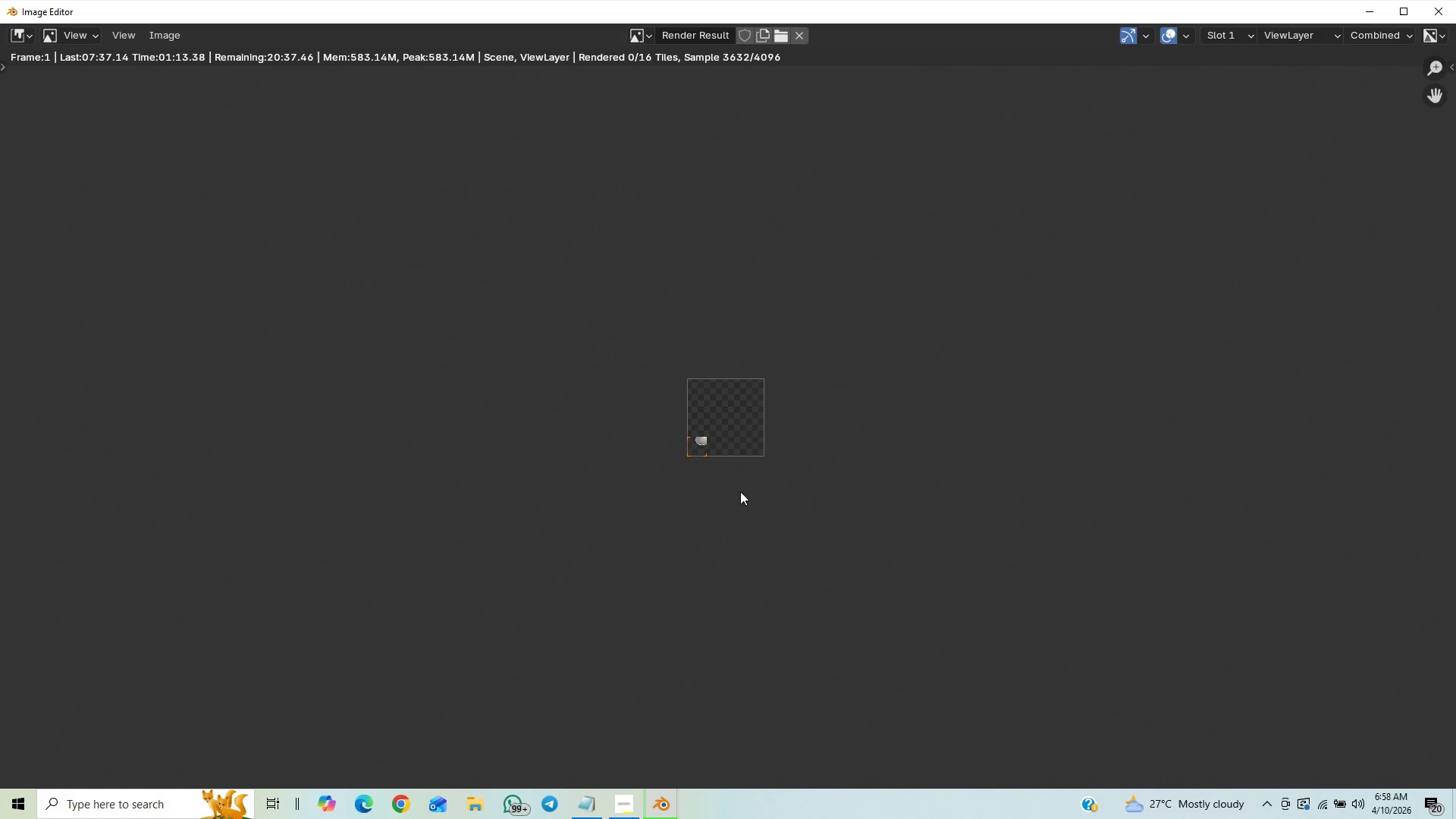 
scroll: coordinate [900, 493], scroll_direction: up, amount: 9.0
 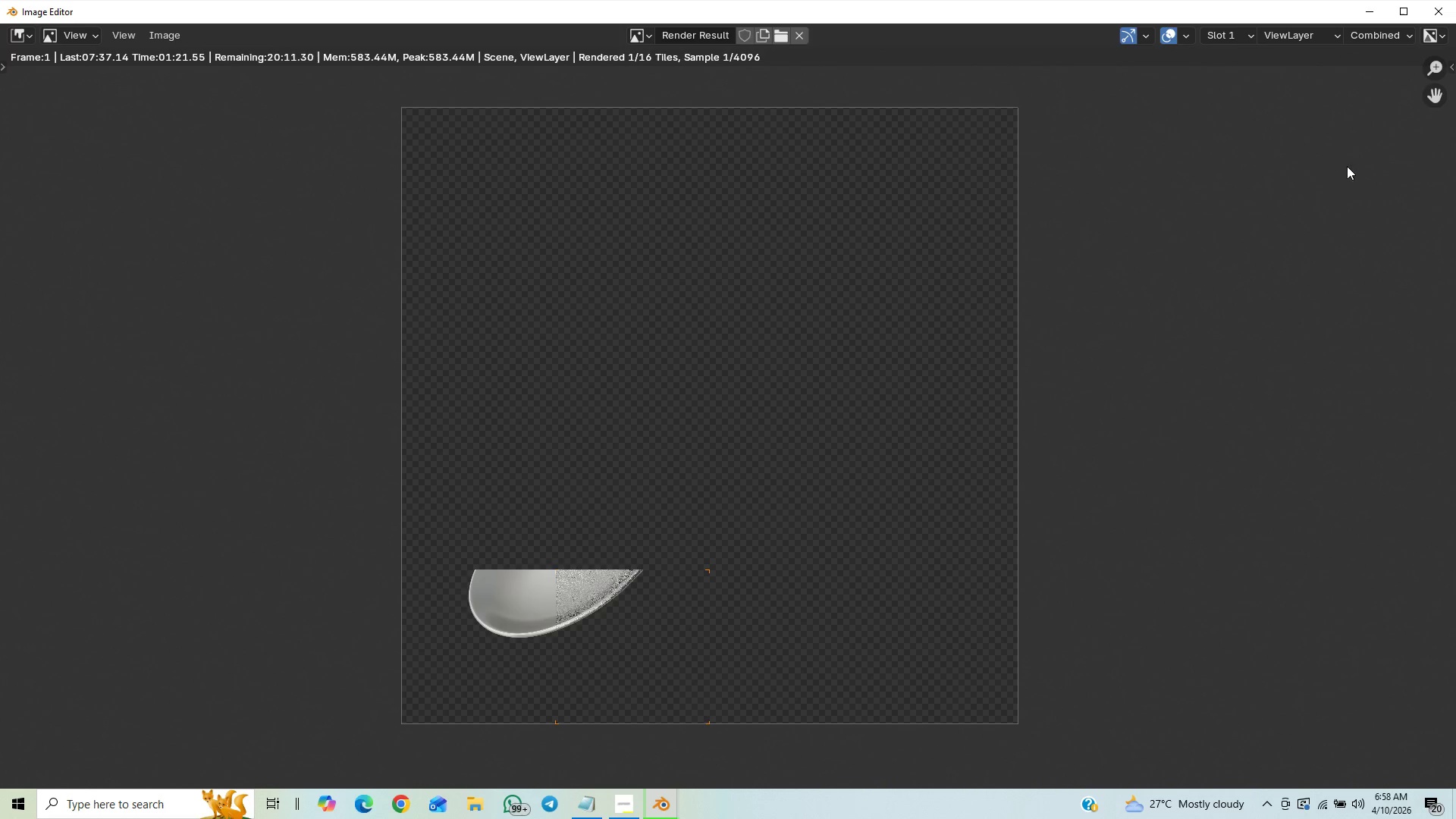 
wait(5.01)
 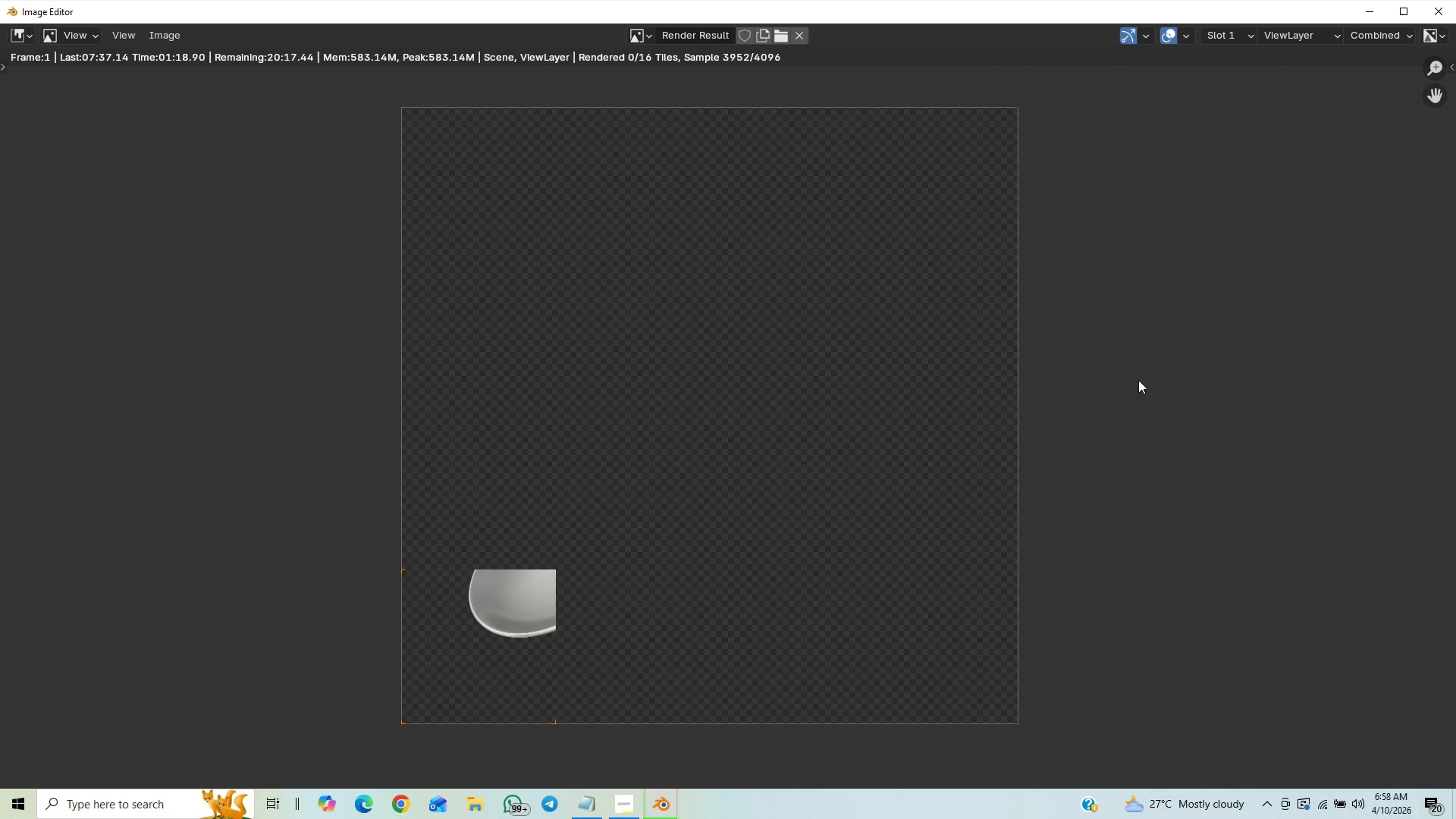 
scroll: coordinate [724, 497], scroll_direction: up, amount: 3.0
 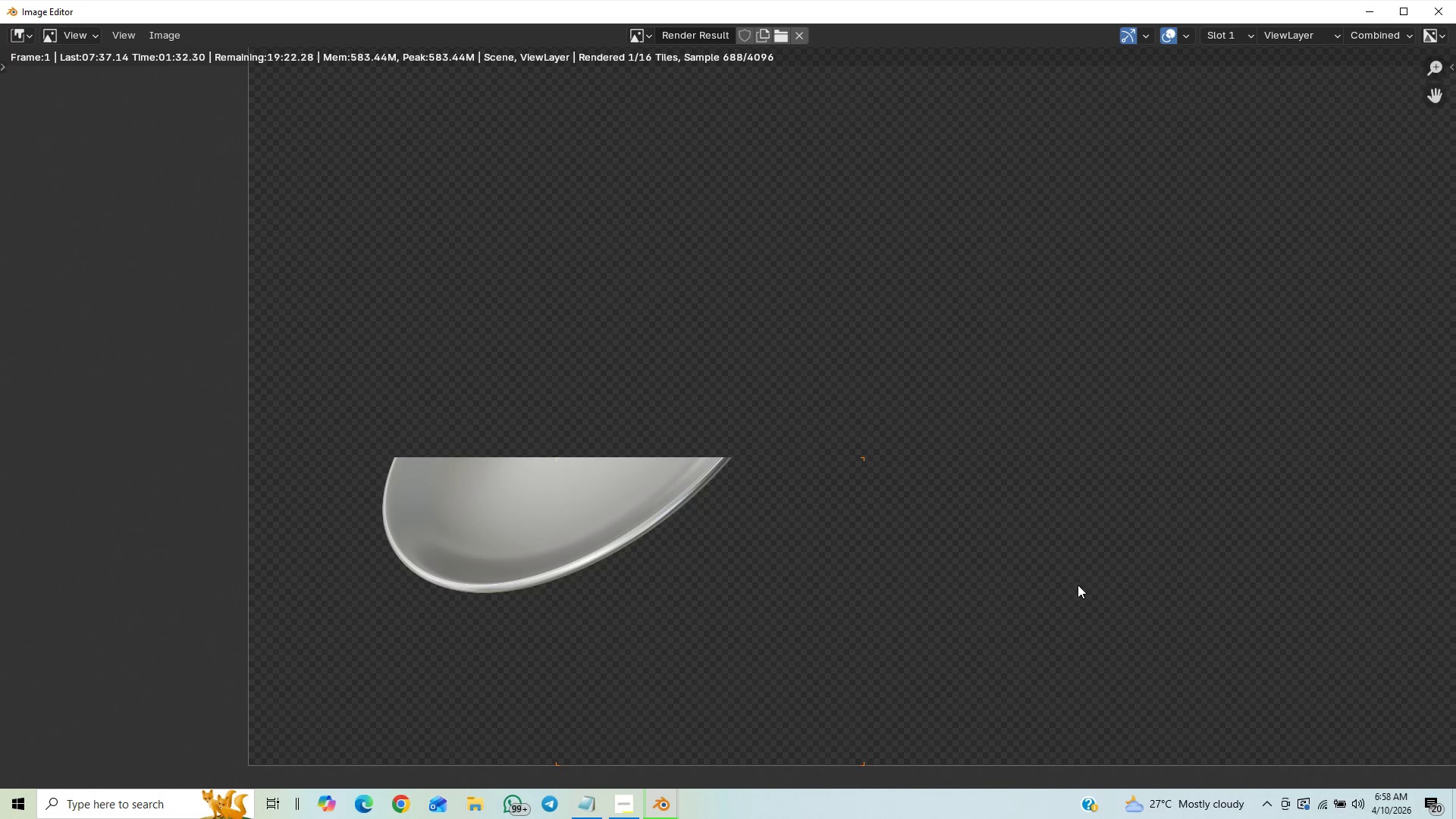 
wait(10.98)
 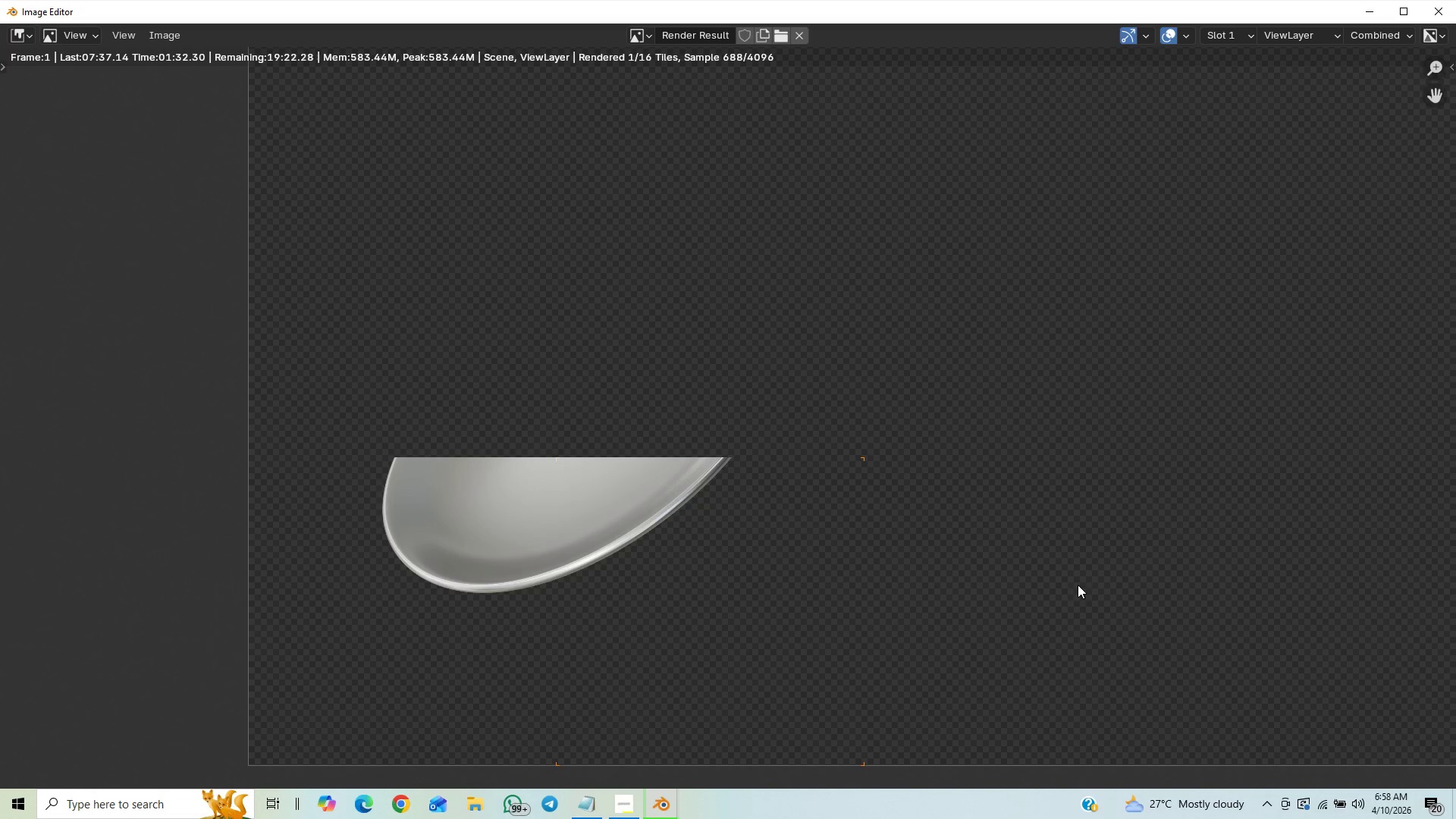 
scroll: coordinate [1161, 503], scroll_direction: down, amount: 3.0
 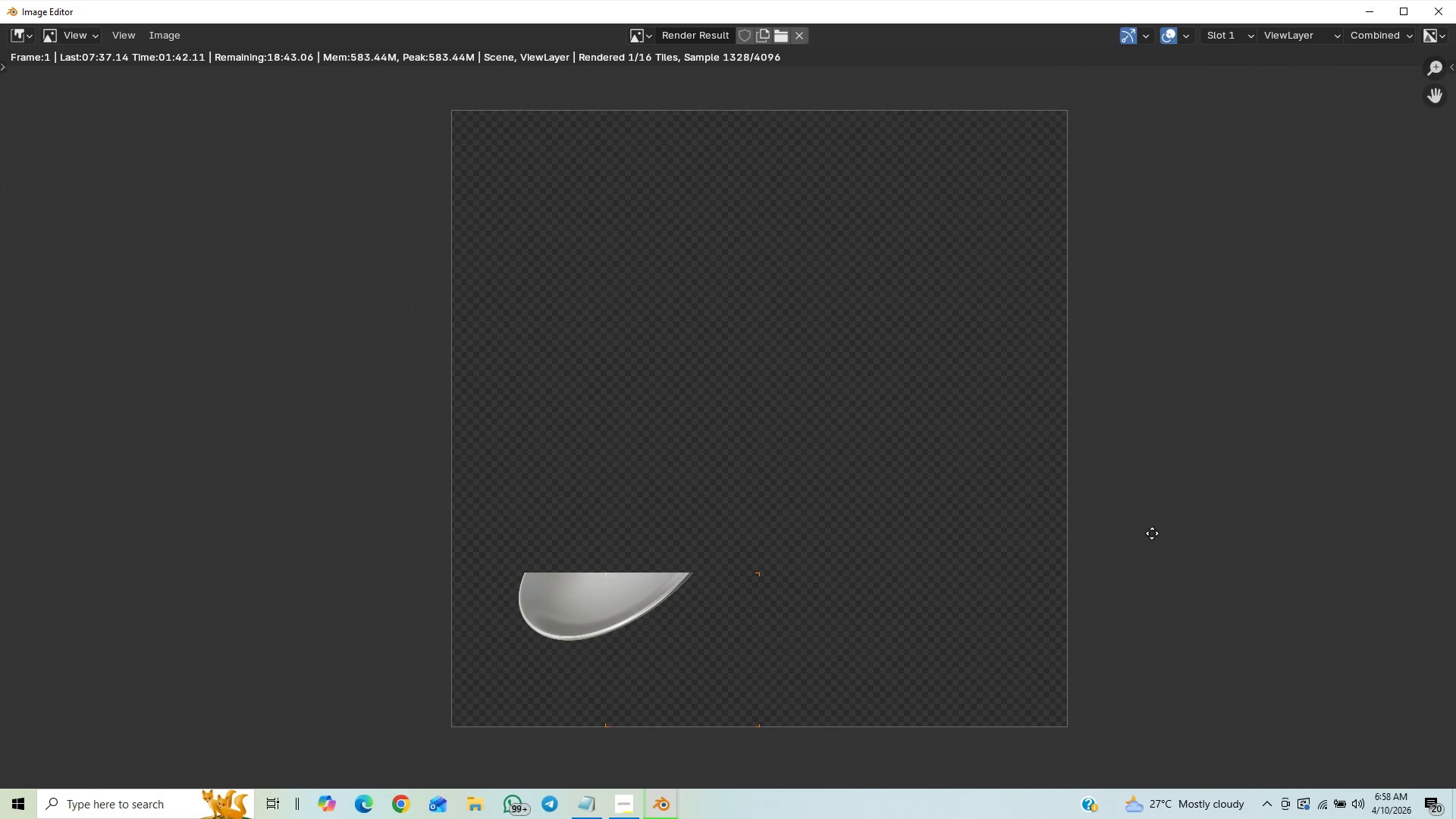 
middle_click([1152, 537])
 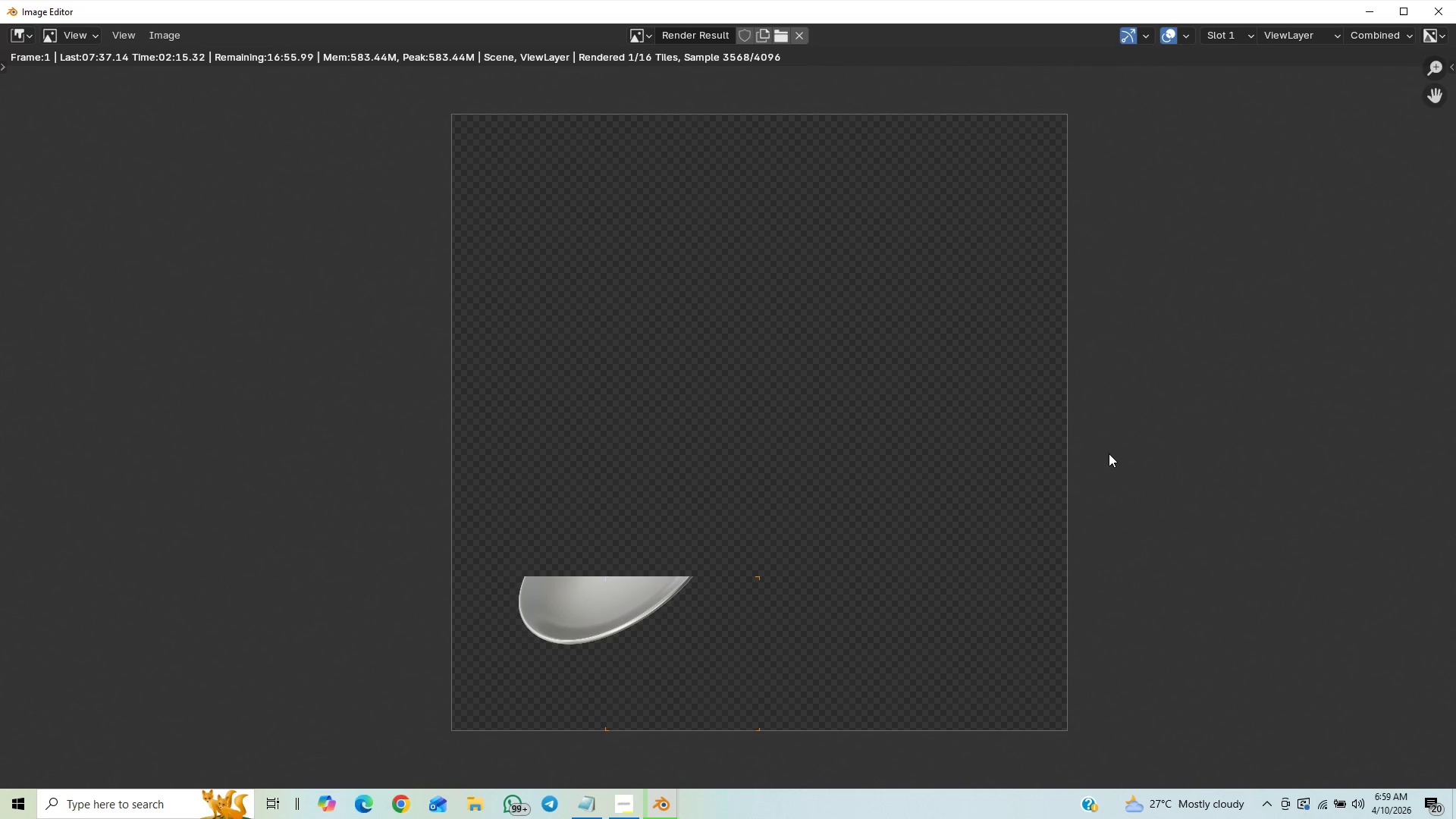 
wait(37.53)
 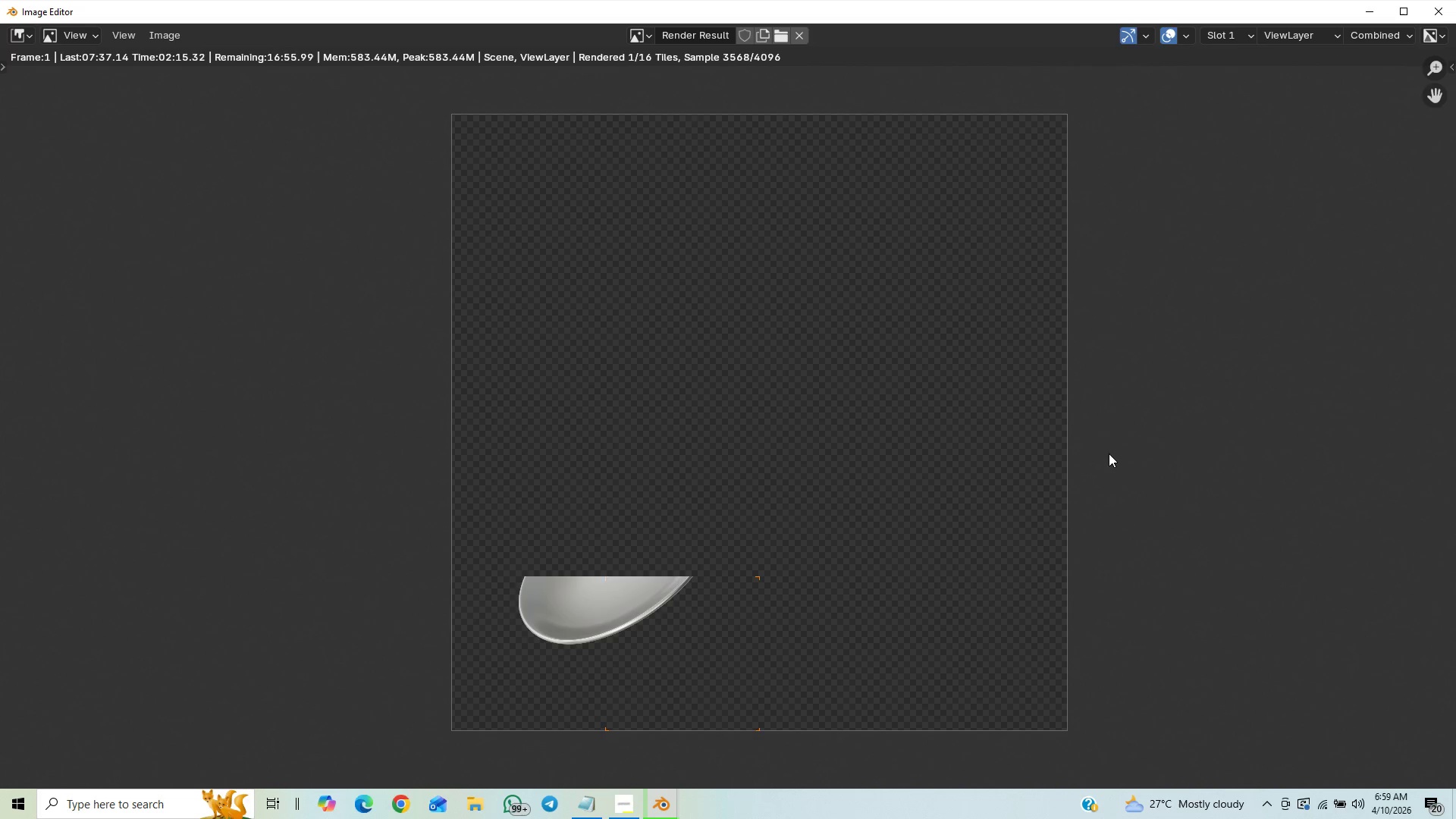 
scroll: coordinate [1103, 384], scroll_direction: down, amount: 2.0
 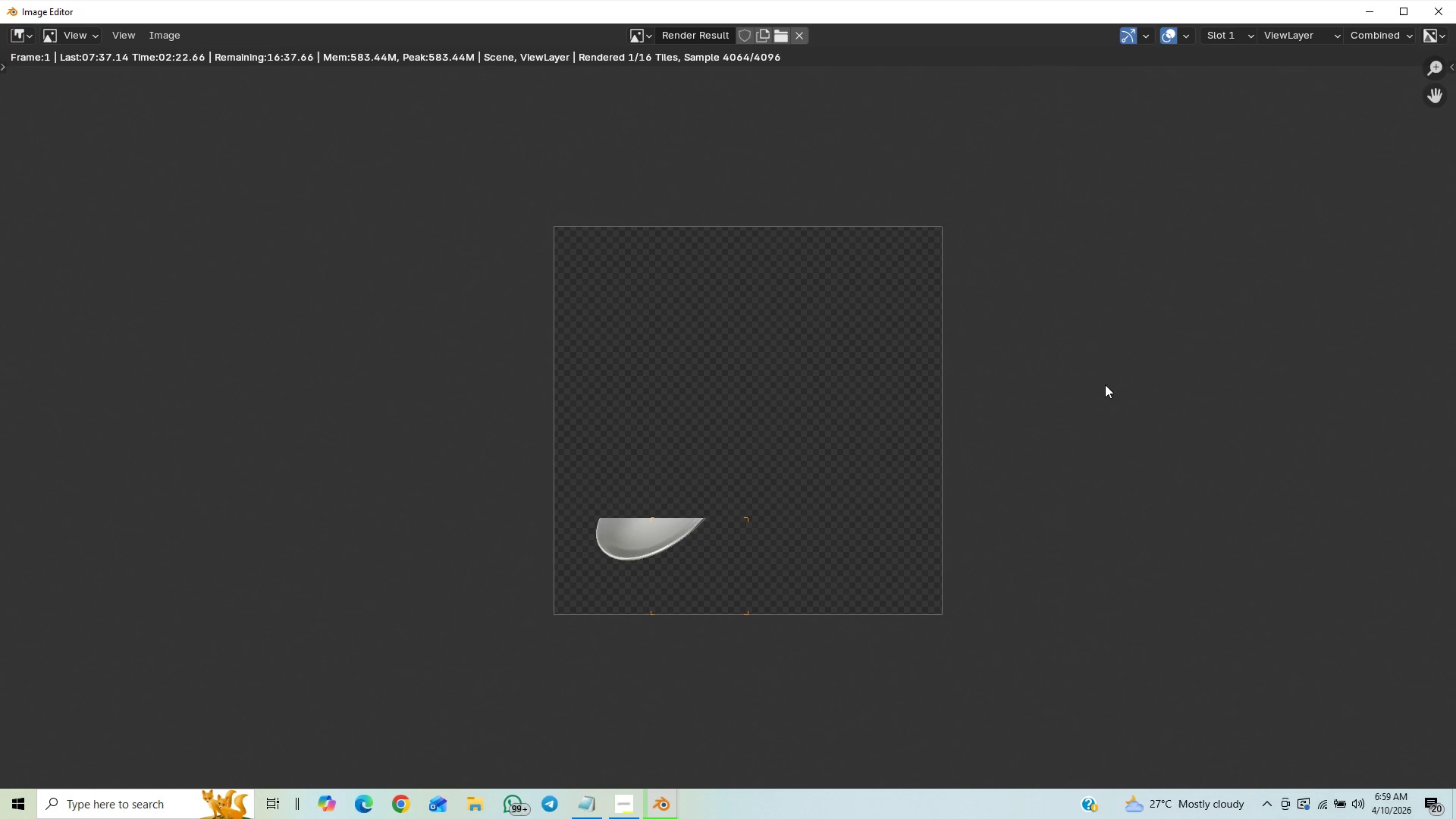 
scroll: coordinate [1105, 384], scroll_direction: up, amount: 2.0
 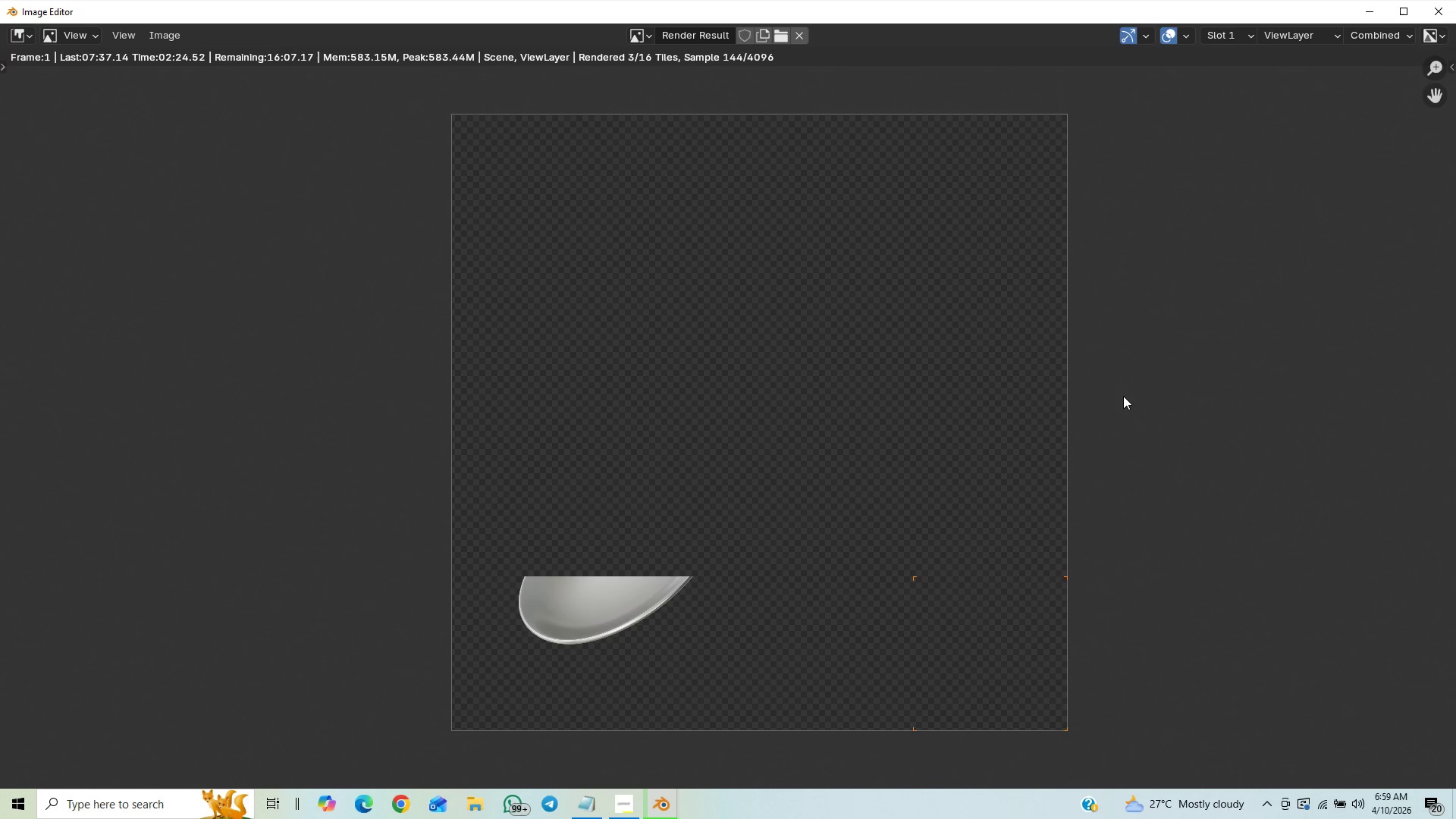 
key(Control+S)
 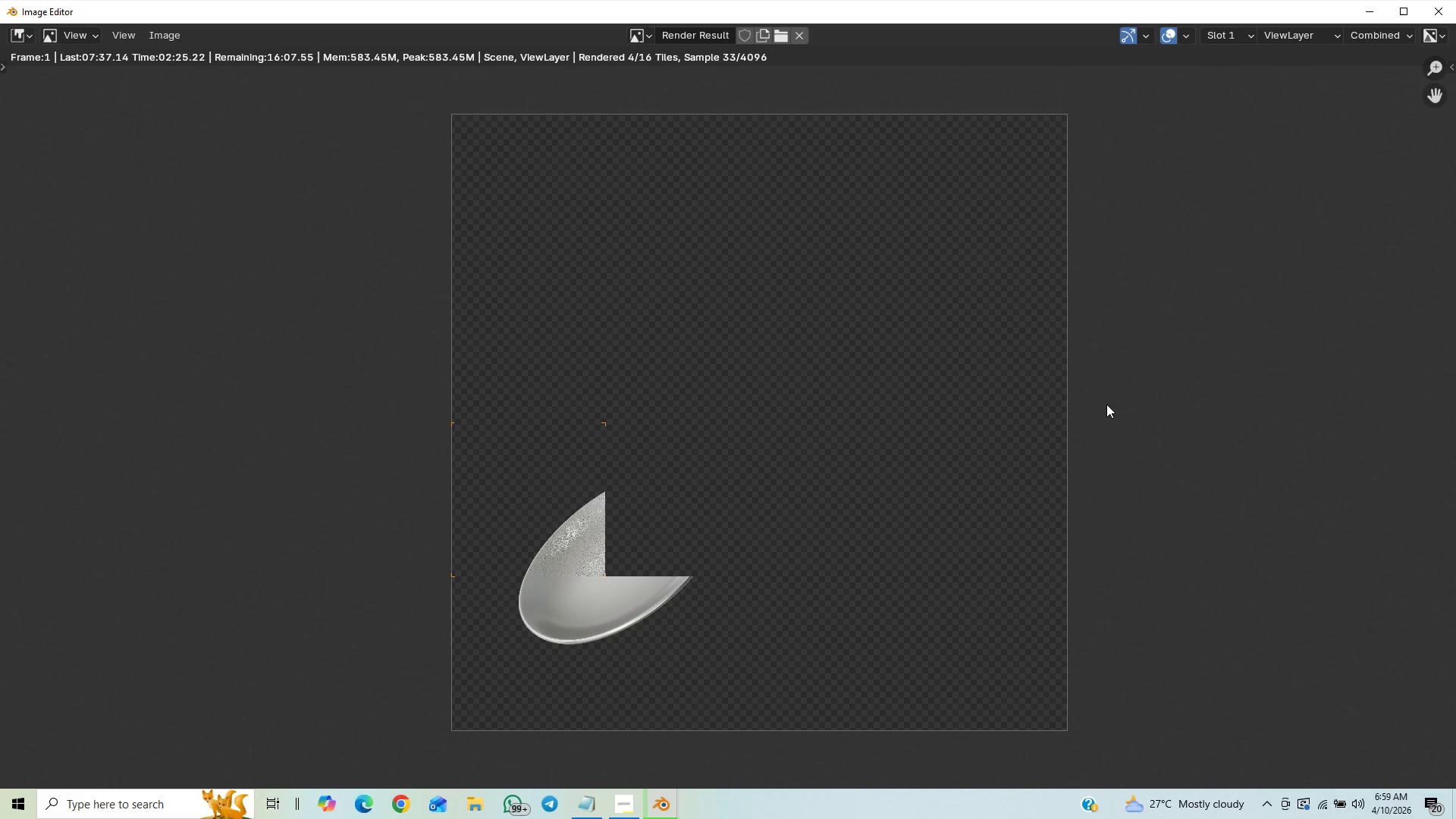 
scroll: coordinate [1106, 404], scroll_direction: down, amount: 1.0
 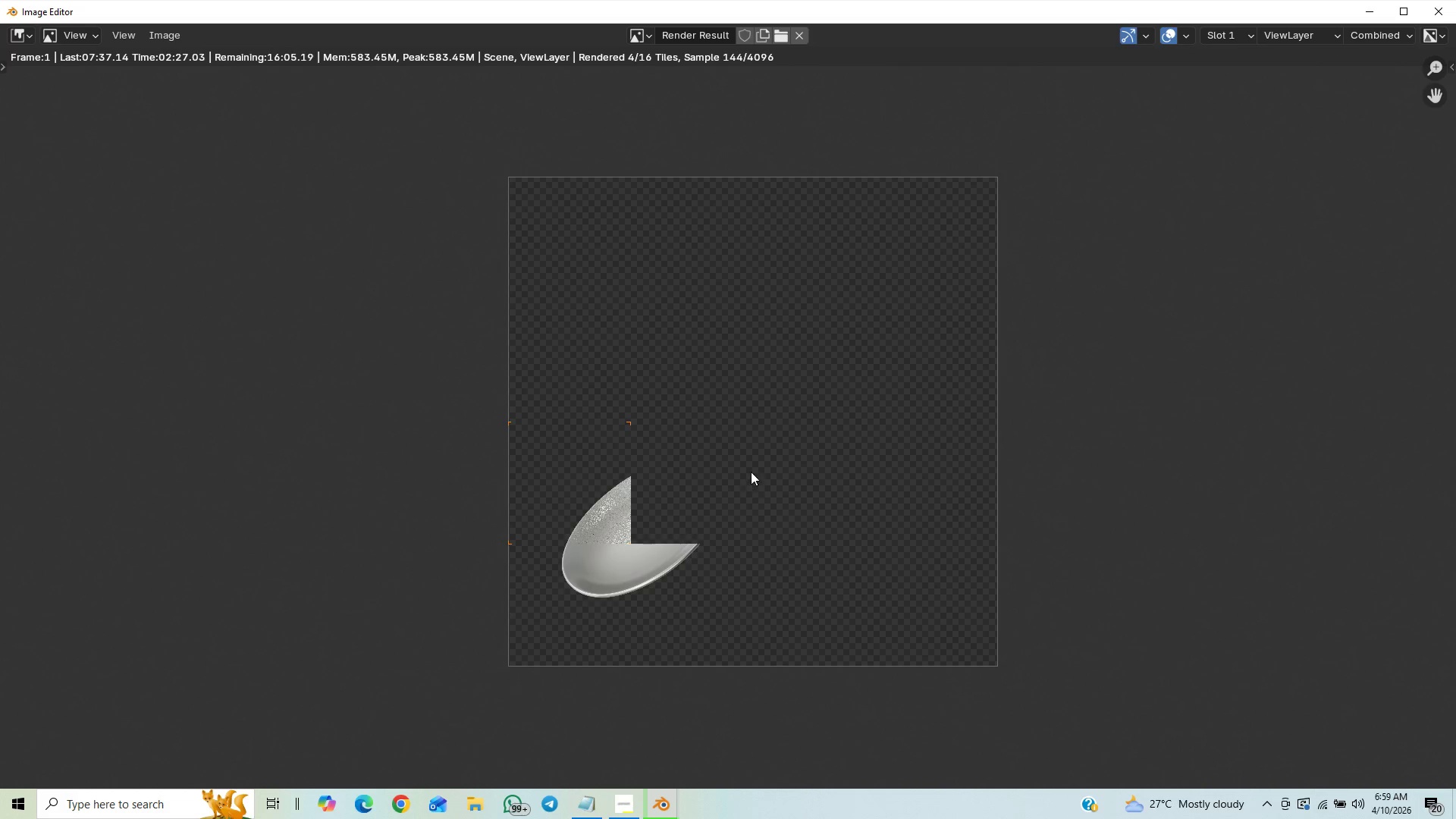 
scroll: coordinate [758, 576], scroll_direction: up, amount: 4.0
 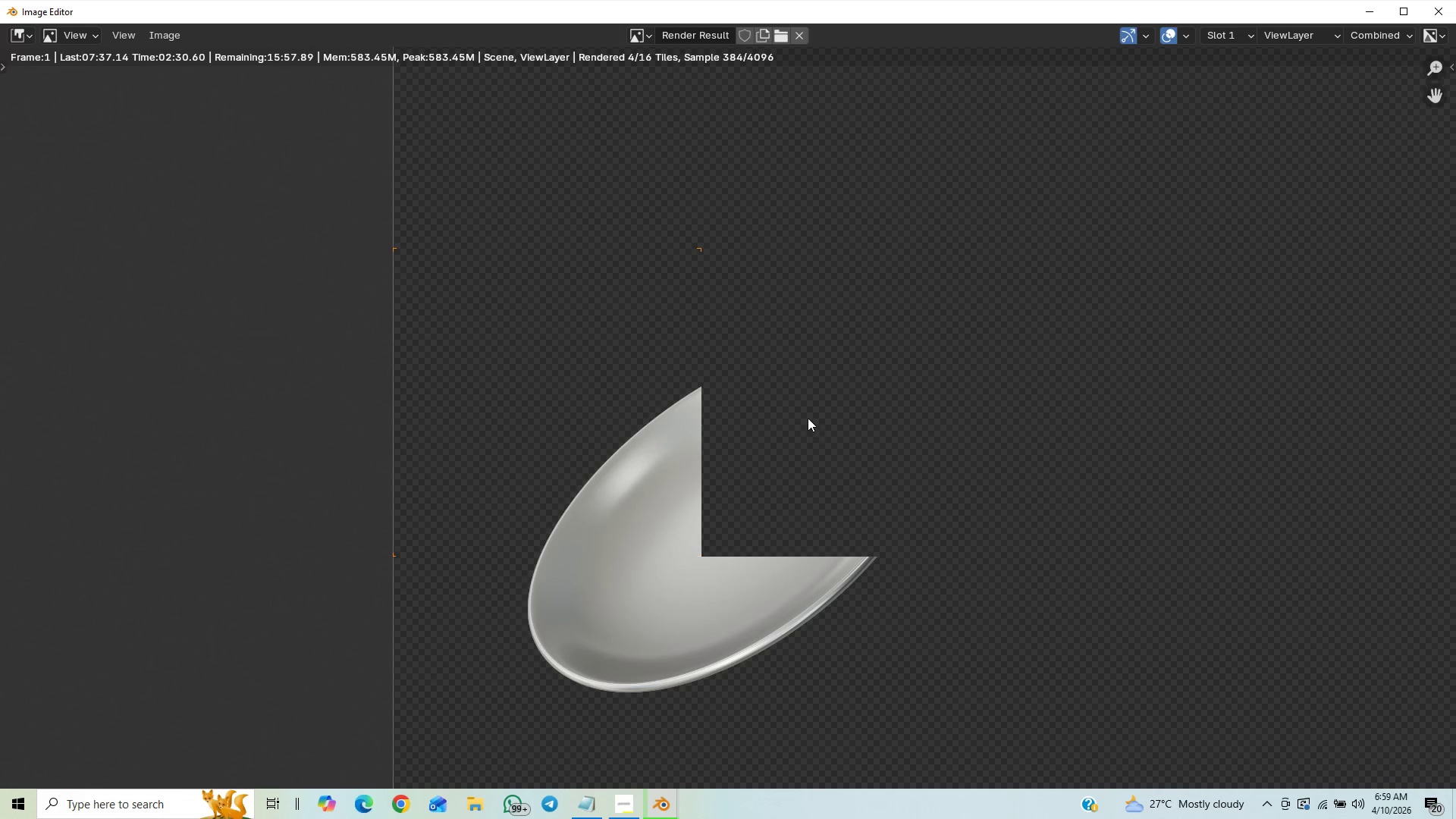 
scroll: coordinate [812, 446], scroll_direction: down, amount: 5.0
 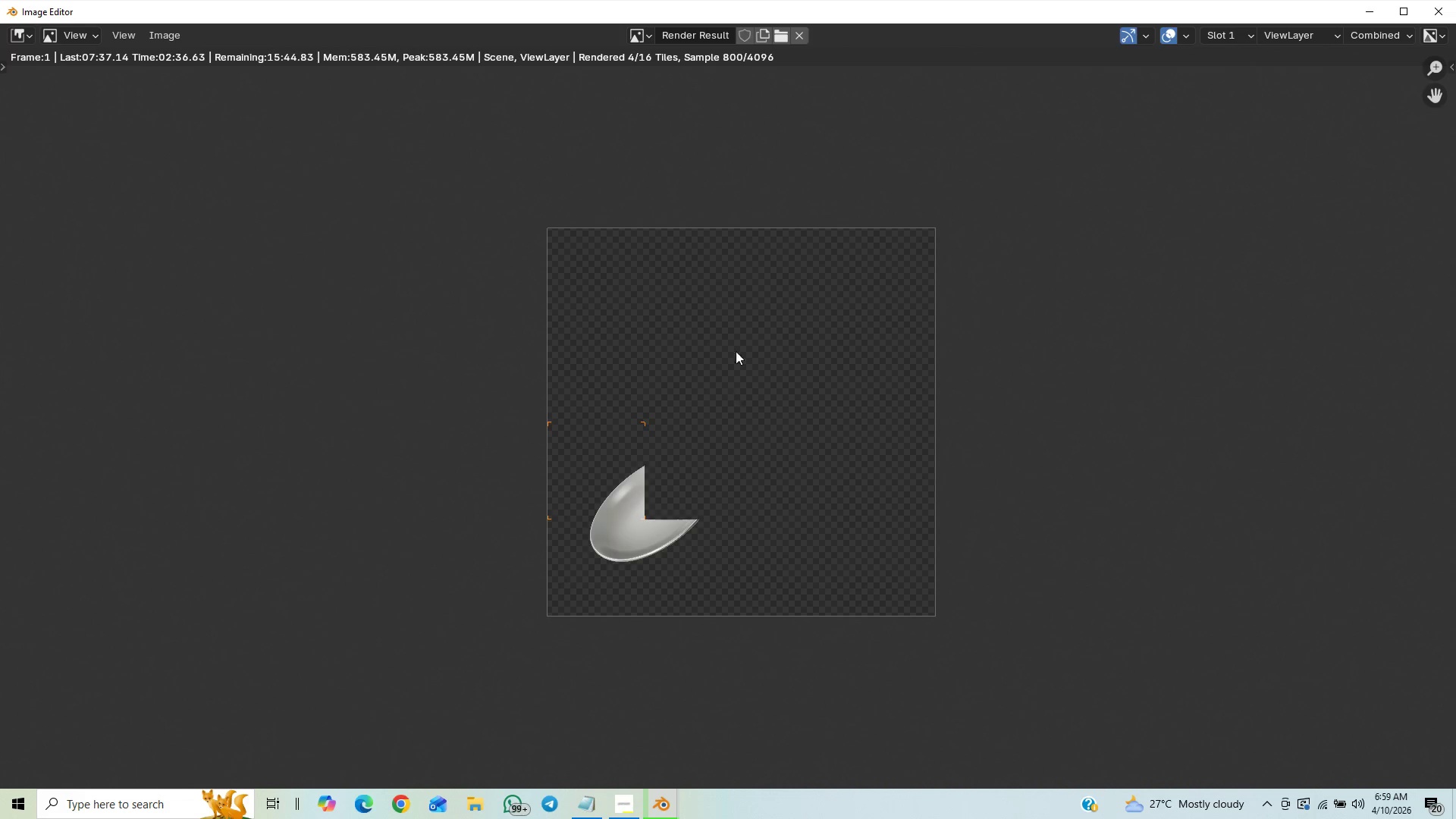 
scroll: coordinate [795, 461], scroll_direction: up, amount: 2.0
 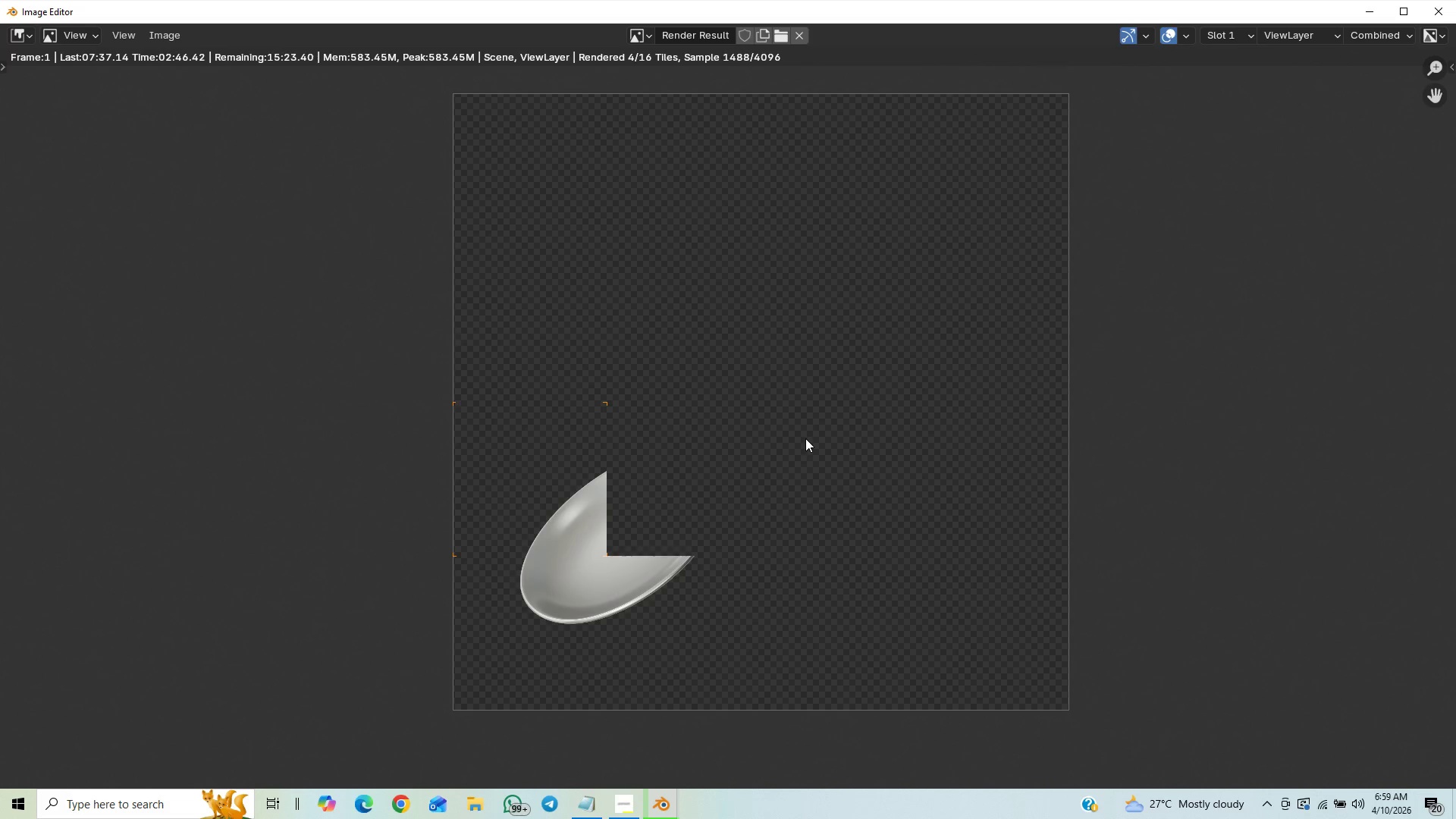 
wait(13.34)
 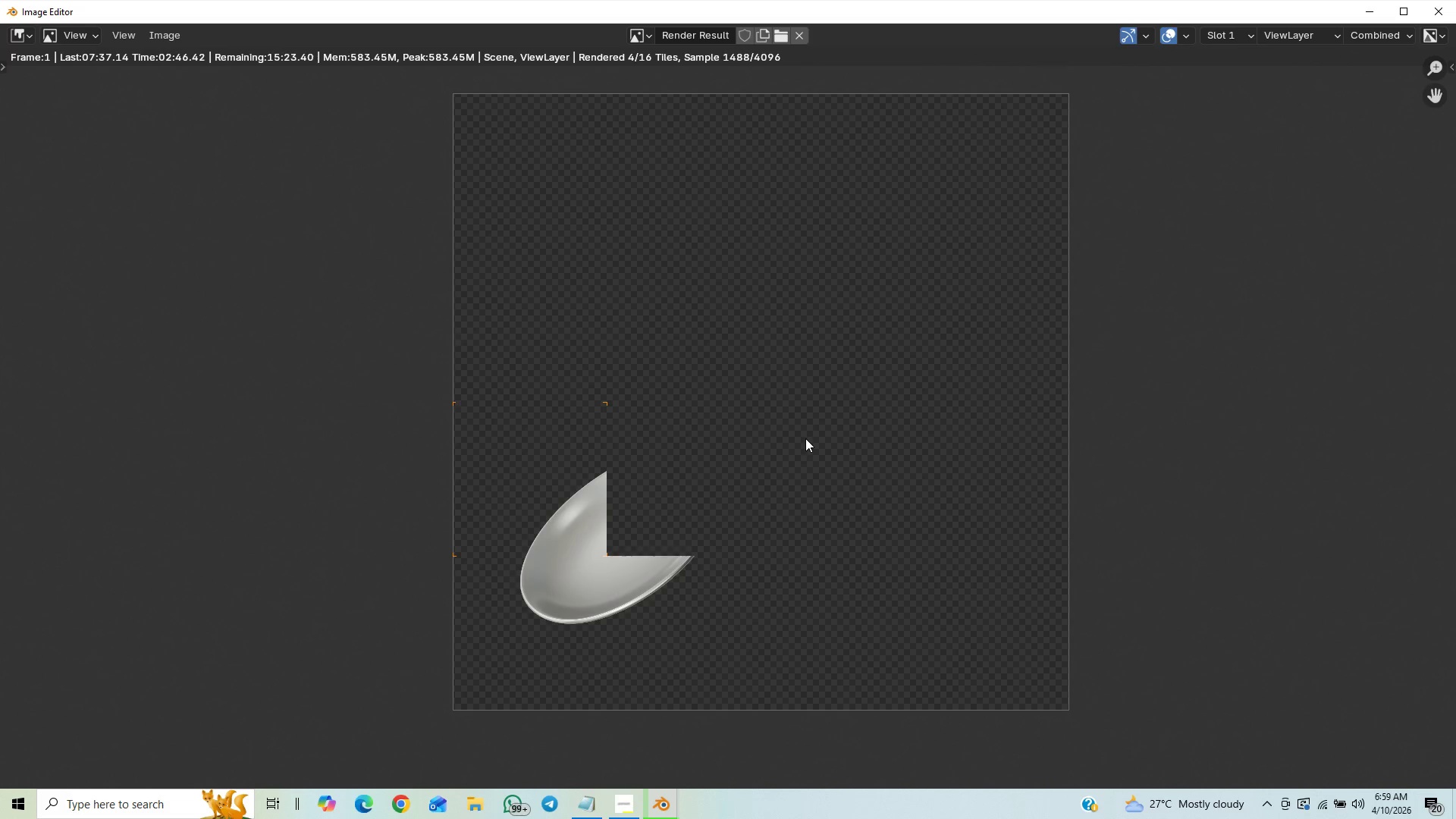 
scroll: coordinate [822, 414], scroll_direction: down, amount: 1.0
 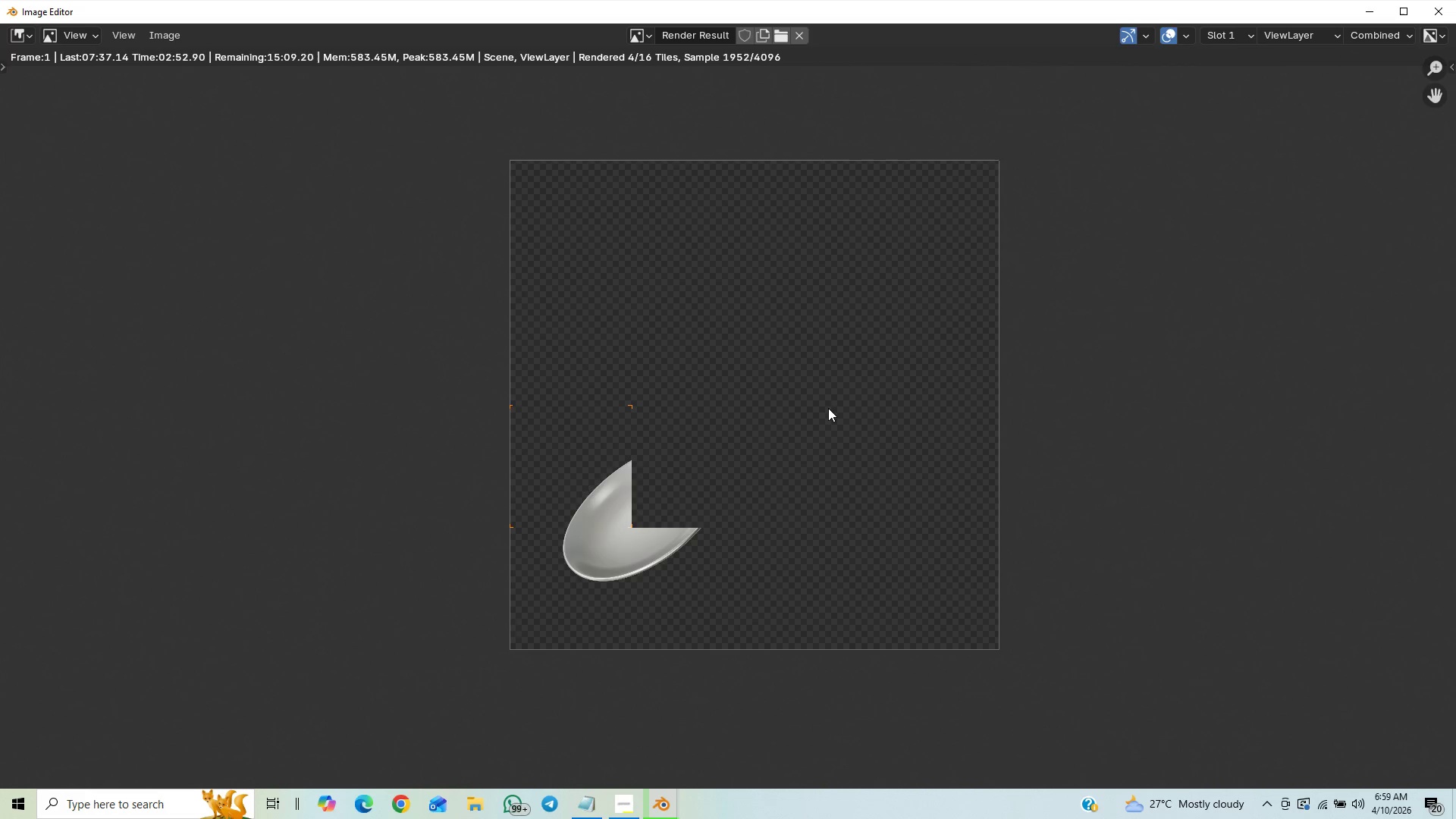 
scroll: coordinate [826, 401], scroll_direction: up, amount: 5.0
 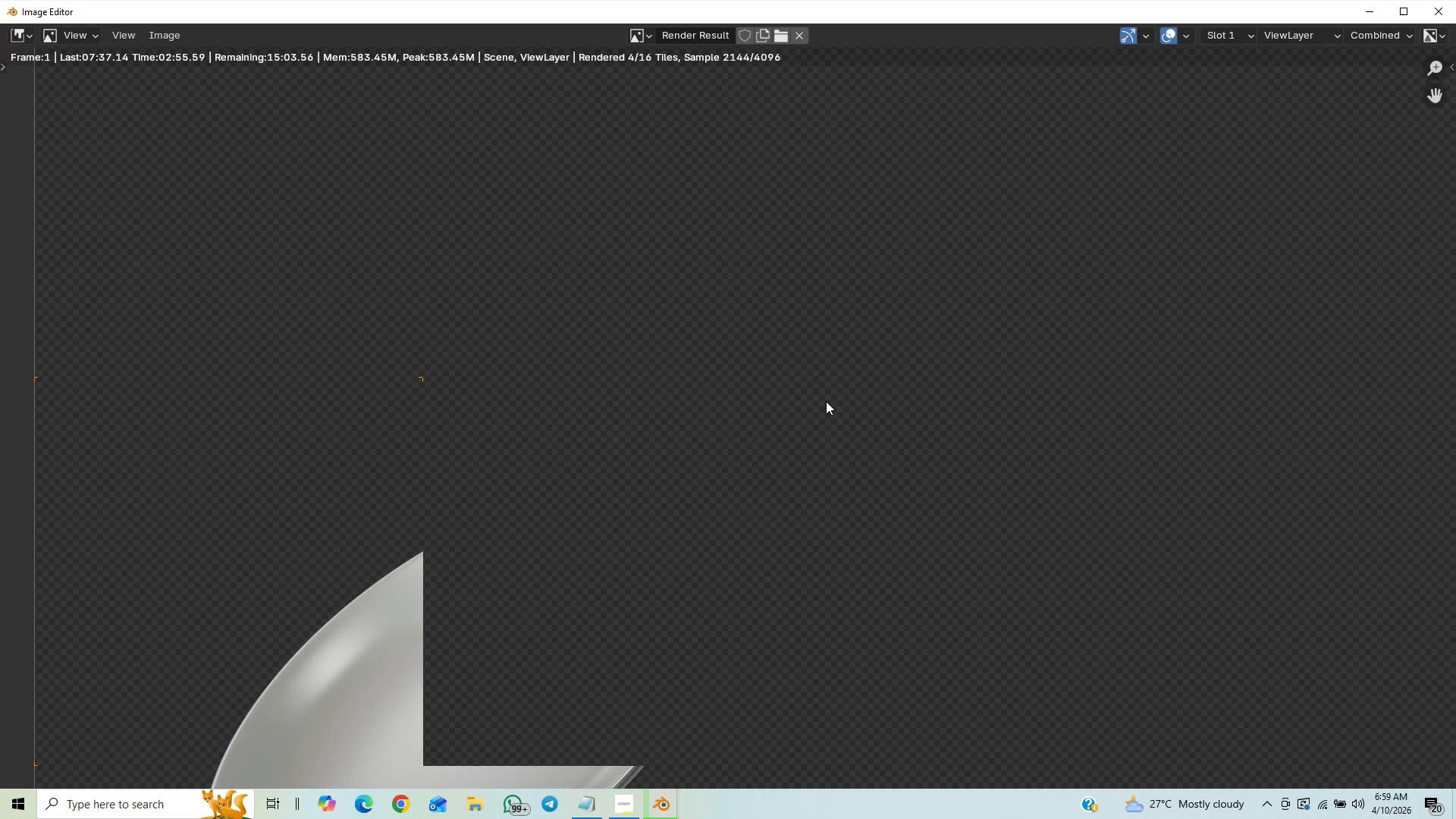 
scroll: coordinate [819, 410], scroll_direction: down, amount: 4.0
 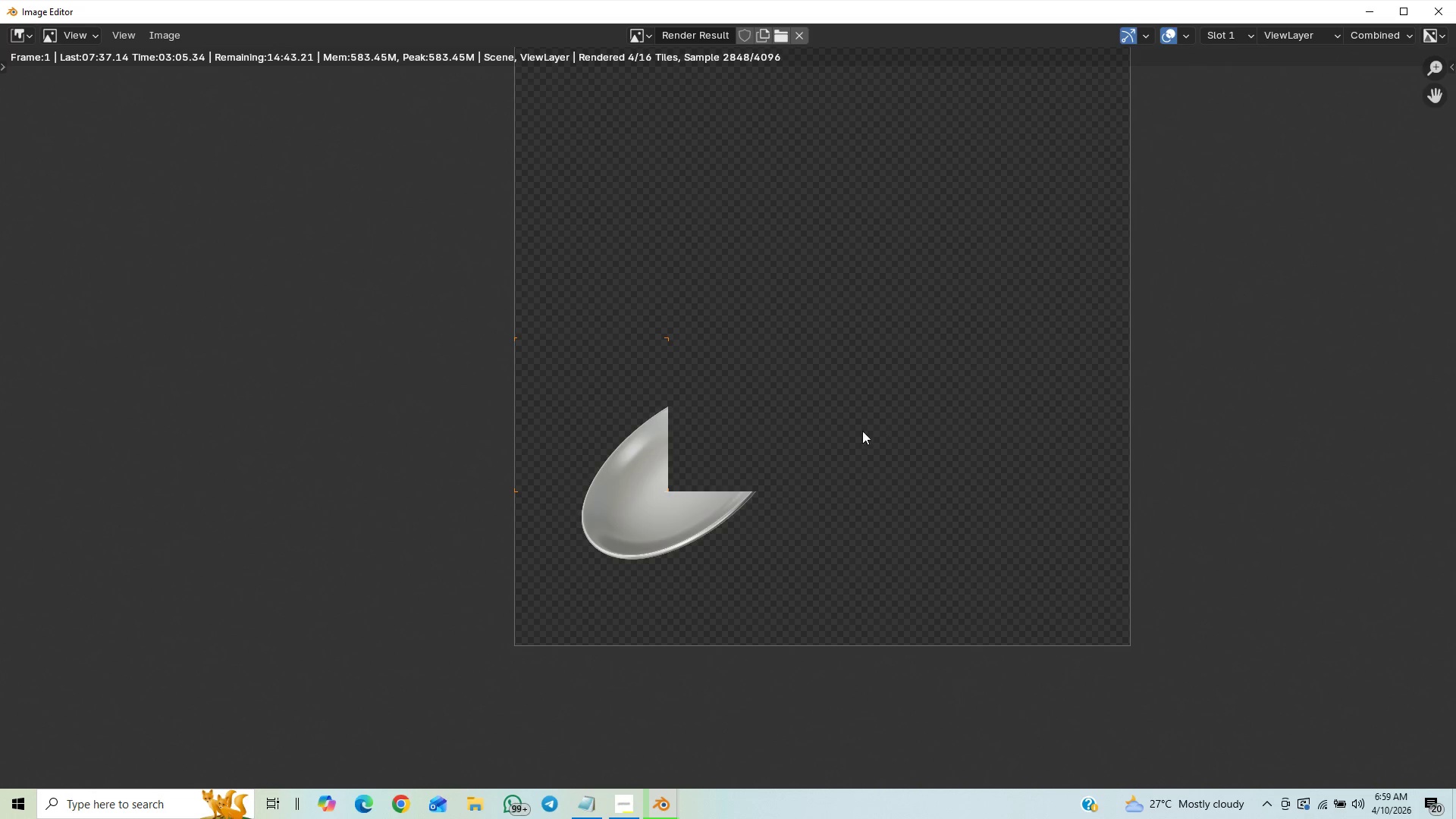 
wait(13.82)
 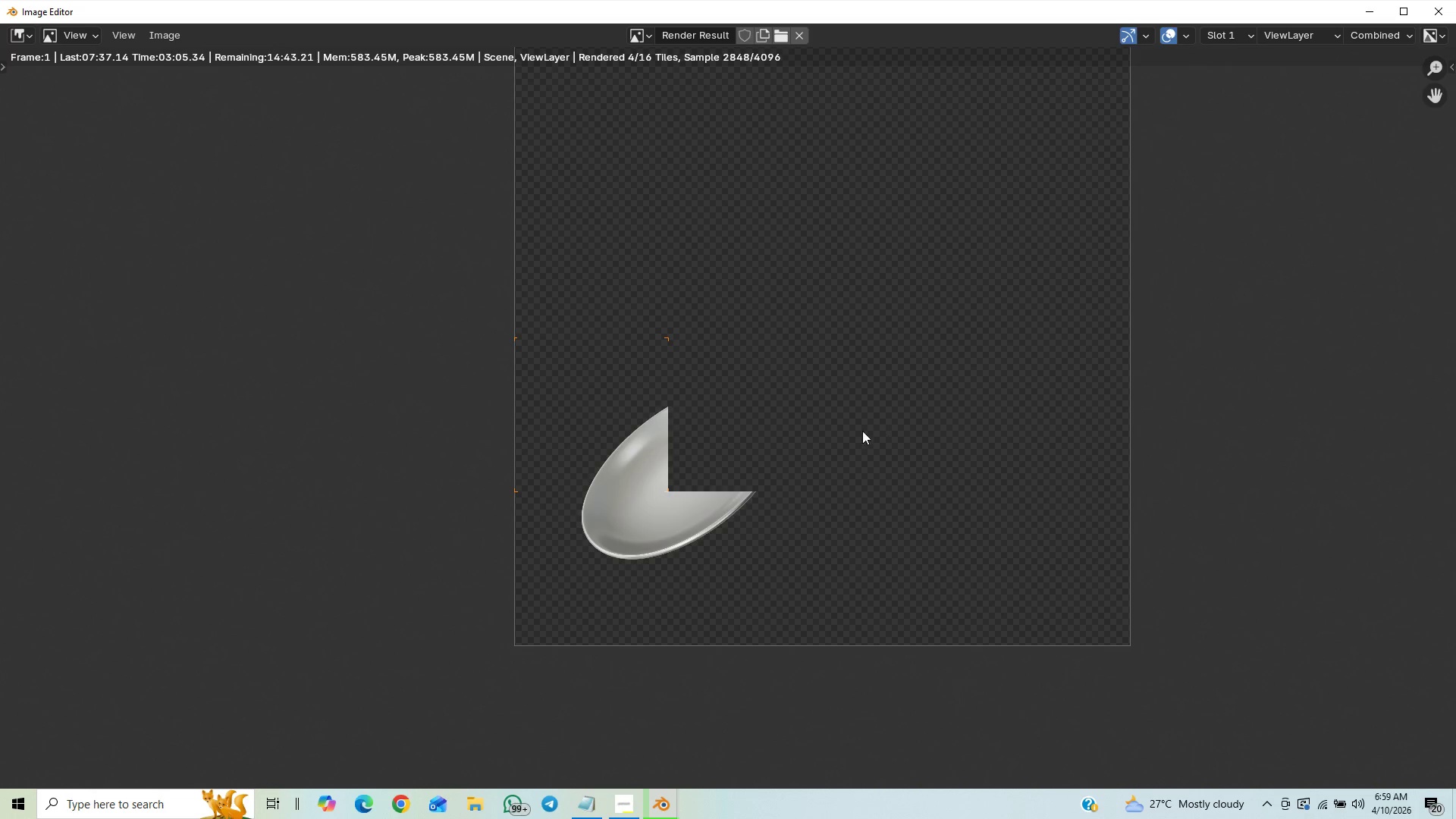 
scroll: coordinate [824, 422], scroll_direction: down, amount: 2.0
 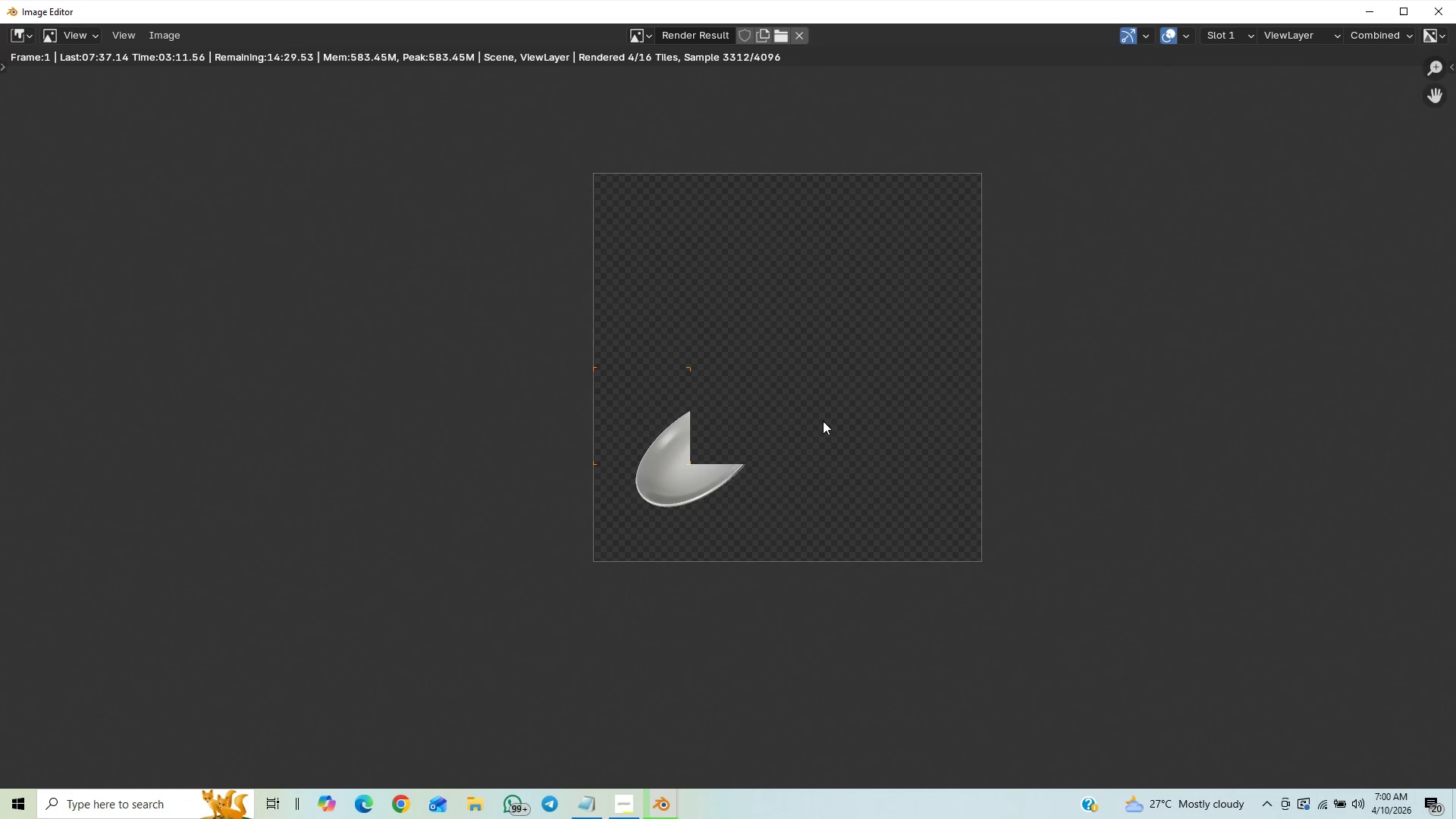 
scroll: coordinate [824, 421], scroll_direction: up, amount: 1.0
 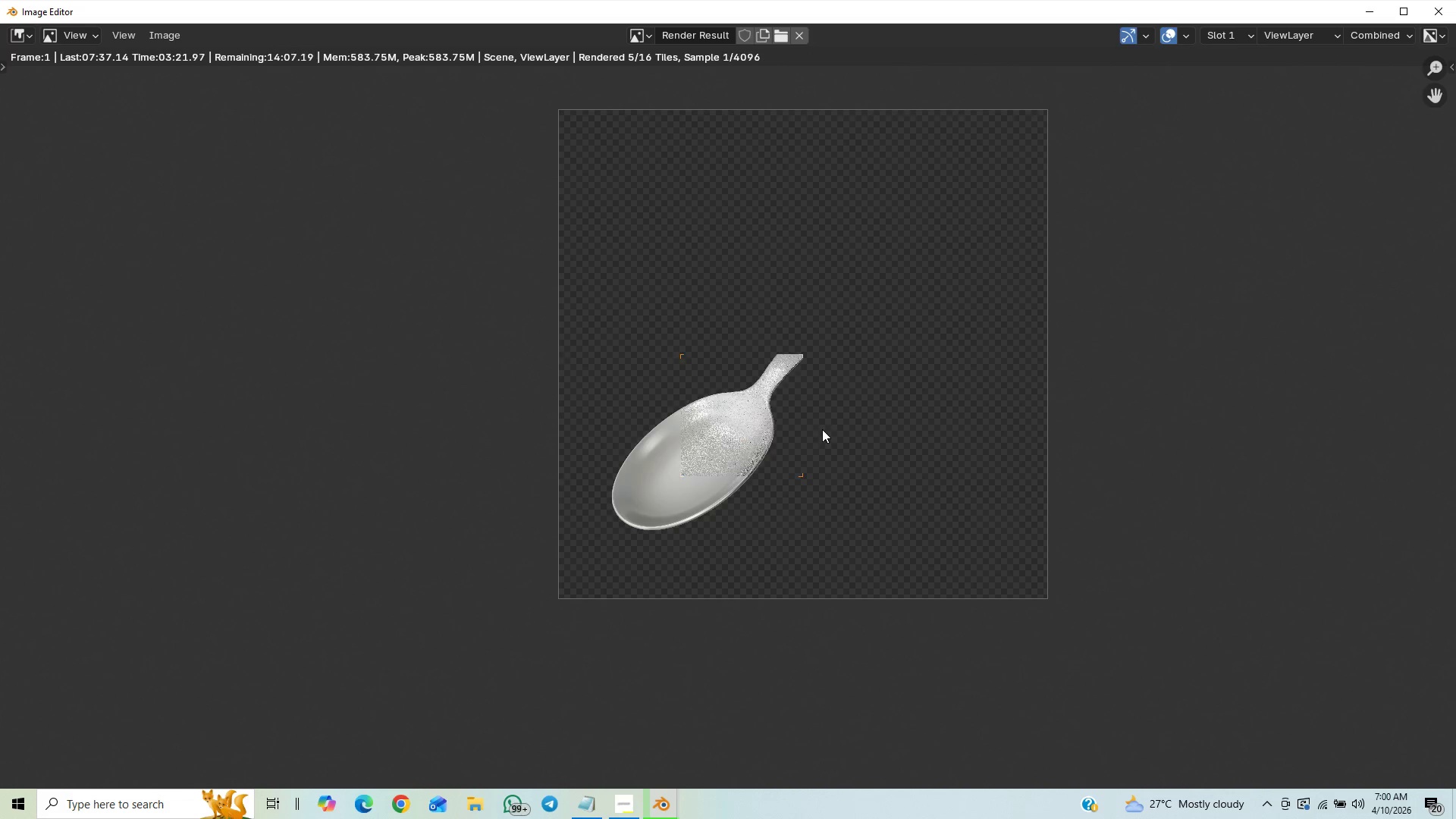 
wait(14.47)
 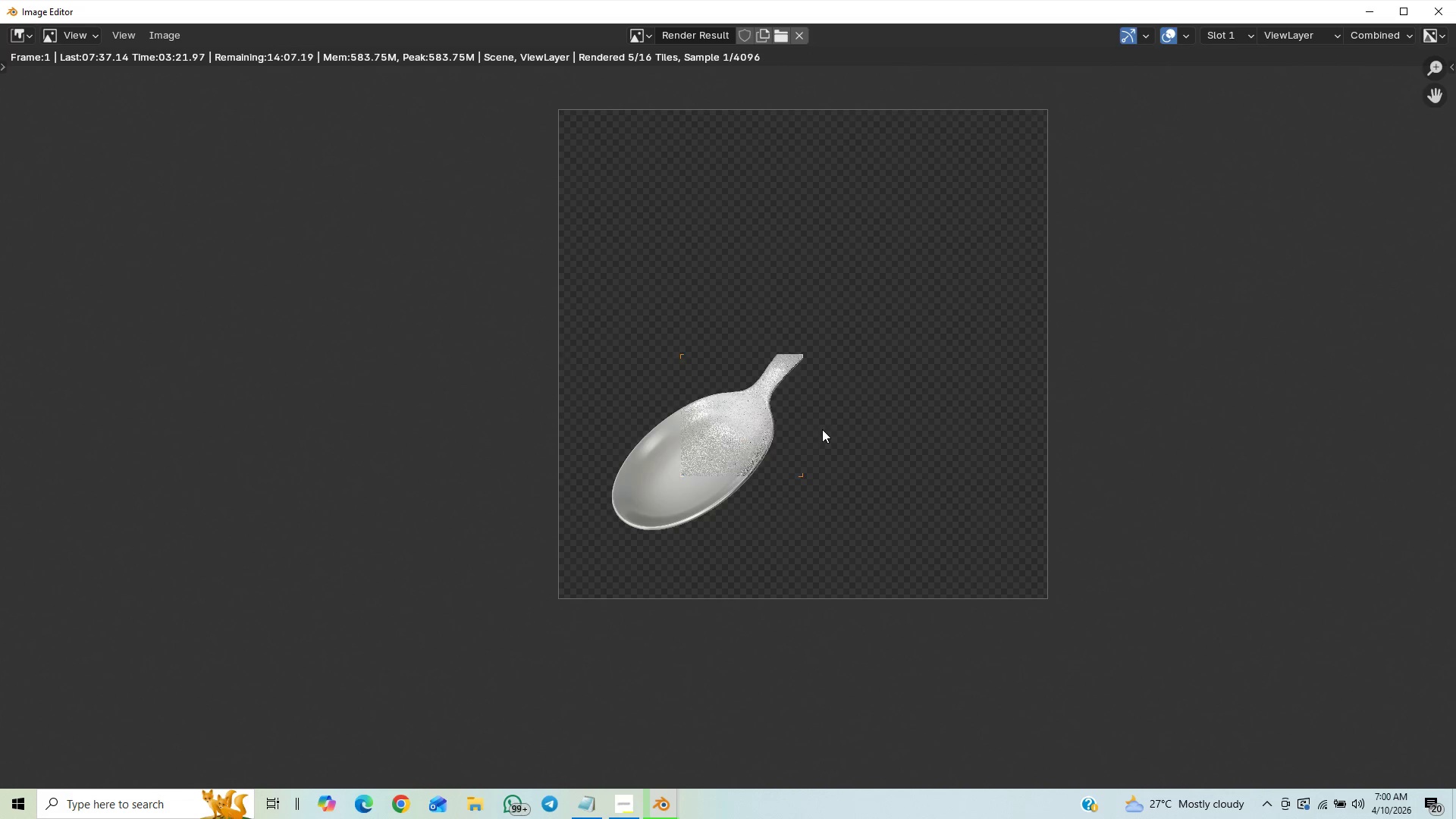 
scroll: coordinate [880, 396], scroll_direction: up, amount: 2.0
 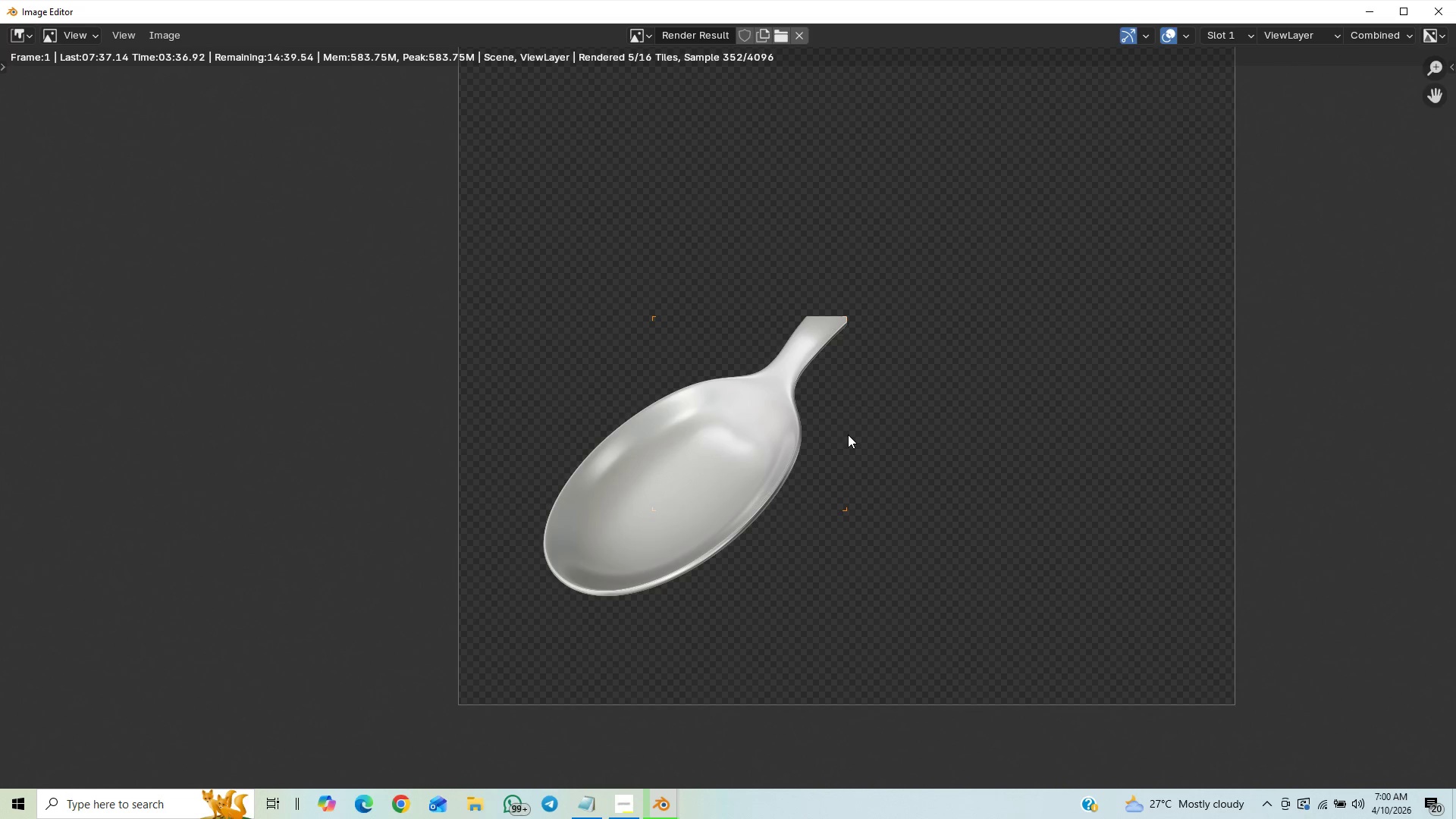 
wait(13.76)
 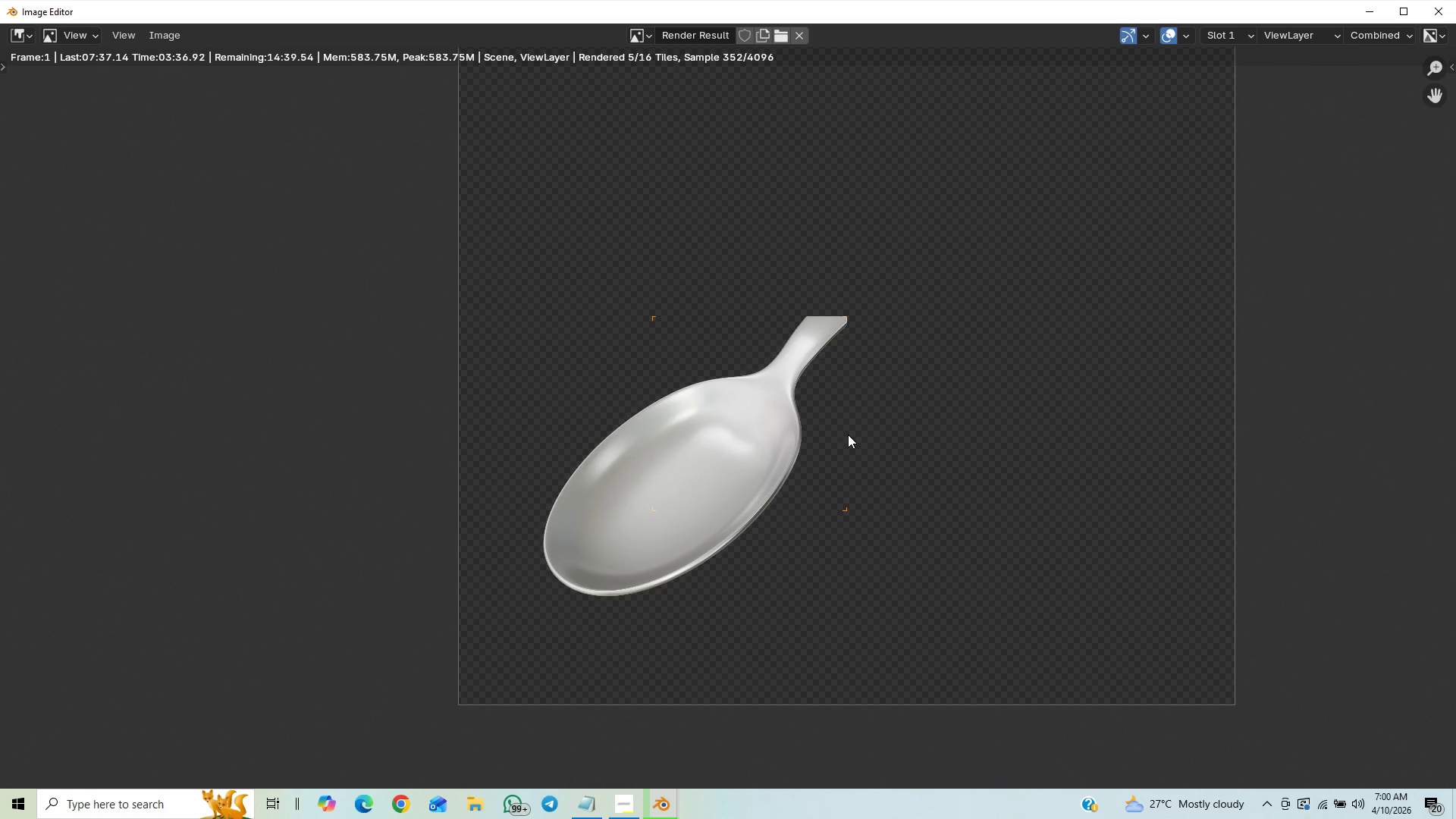 
scroll: coordinate [775, 410], scroll_direction: down, amount: 2.0
 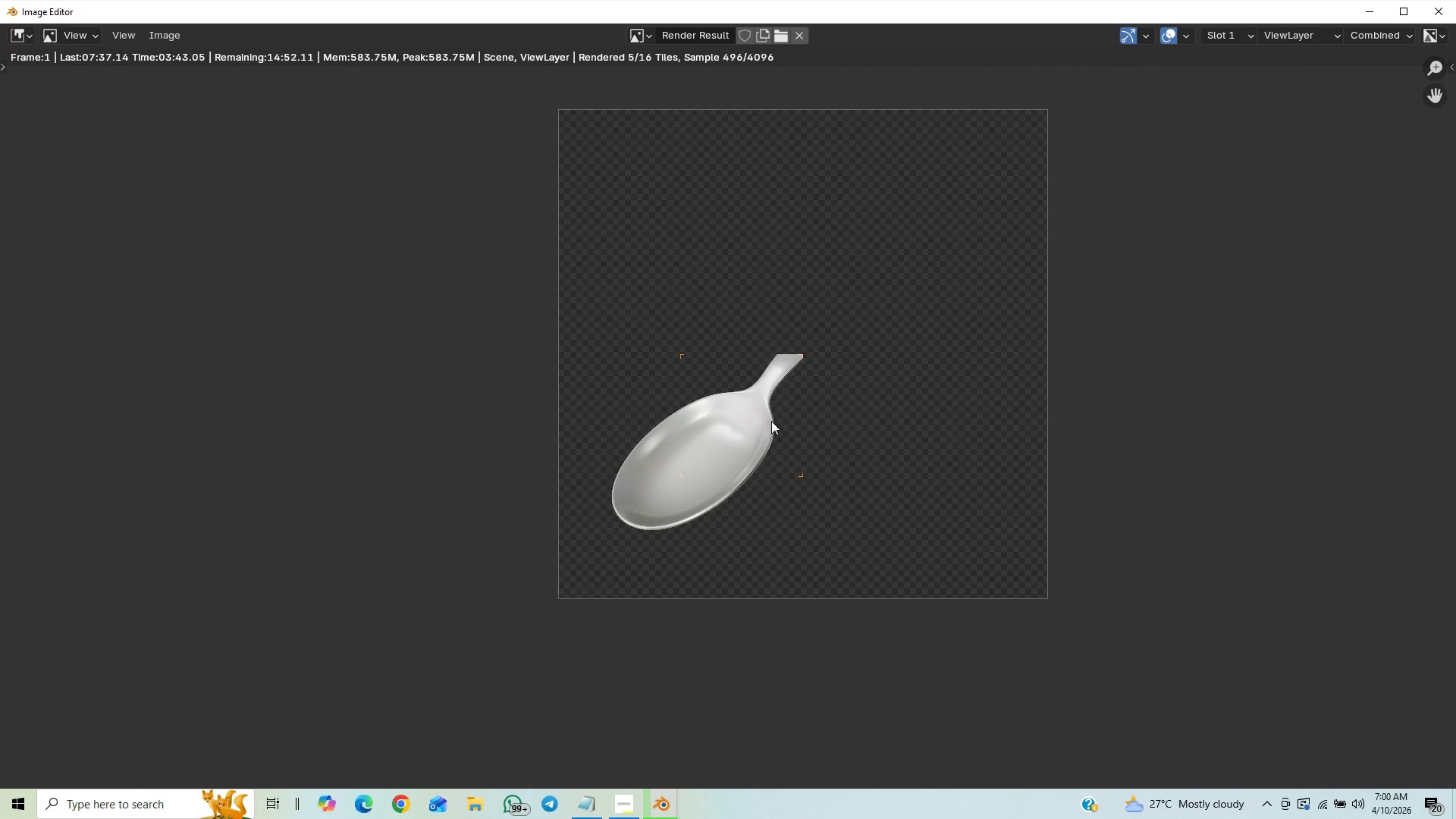 
scroll: coordinate [783, 418], scroll_direction: up, amount: 8.0
 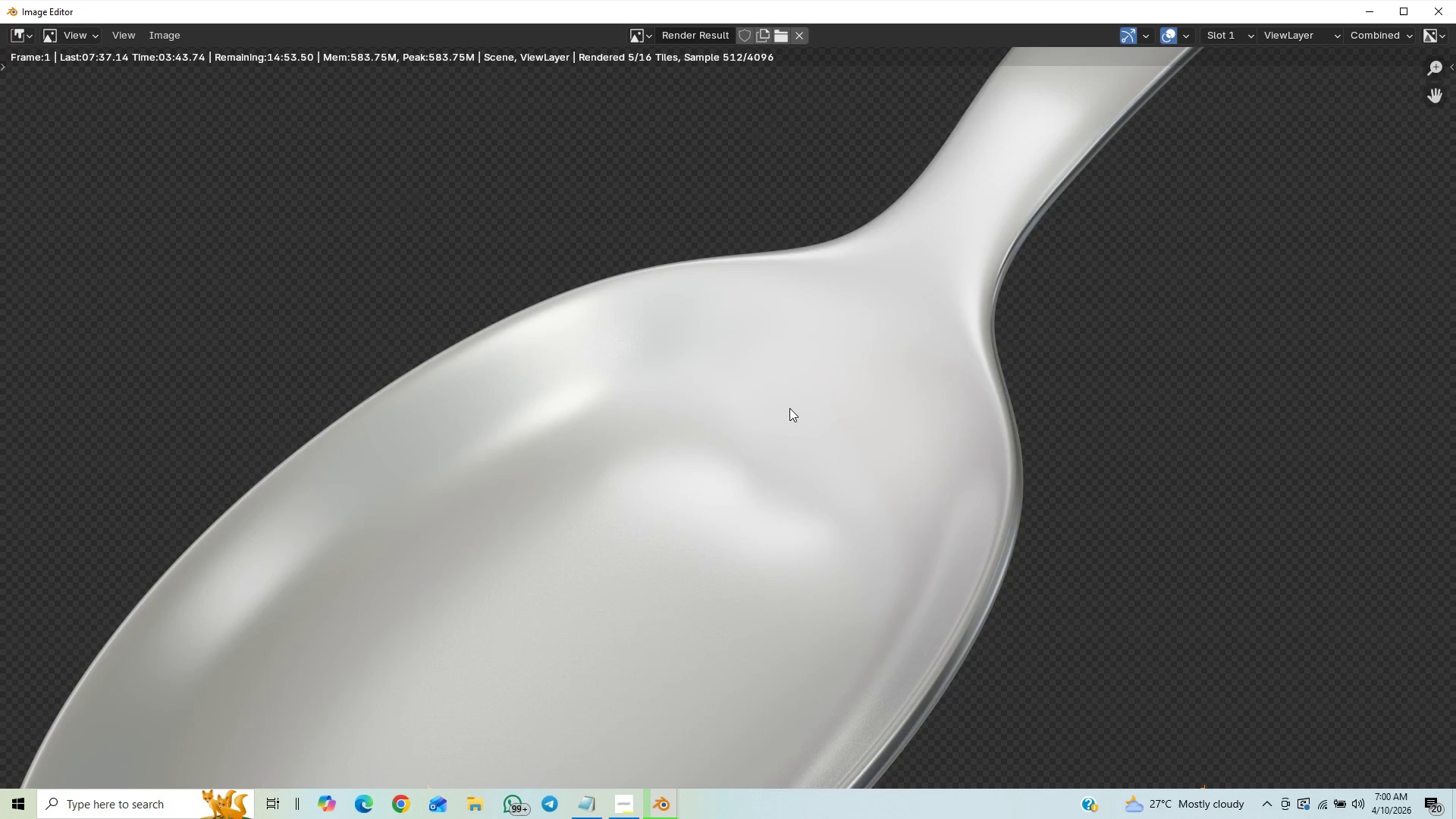 
scroll: coordinate [793, 404], scroll_direction: down, amount: 5.0
 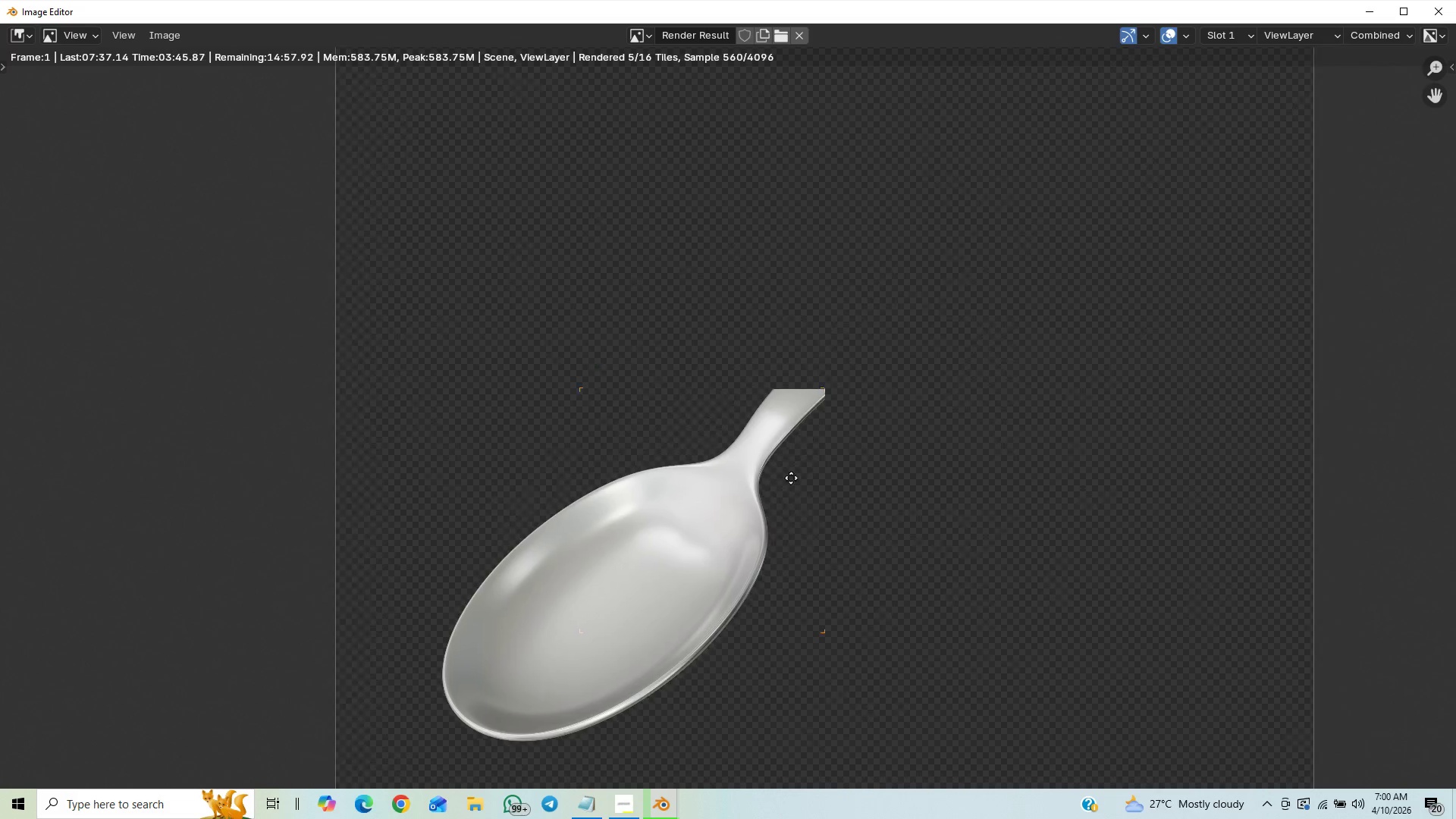 
scroll: coordinate [833, 399], scroll_direction: up, amount: 9.0
 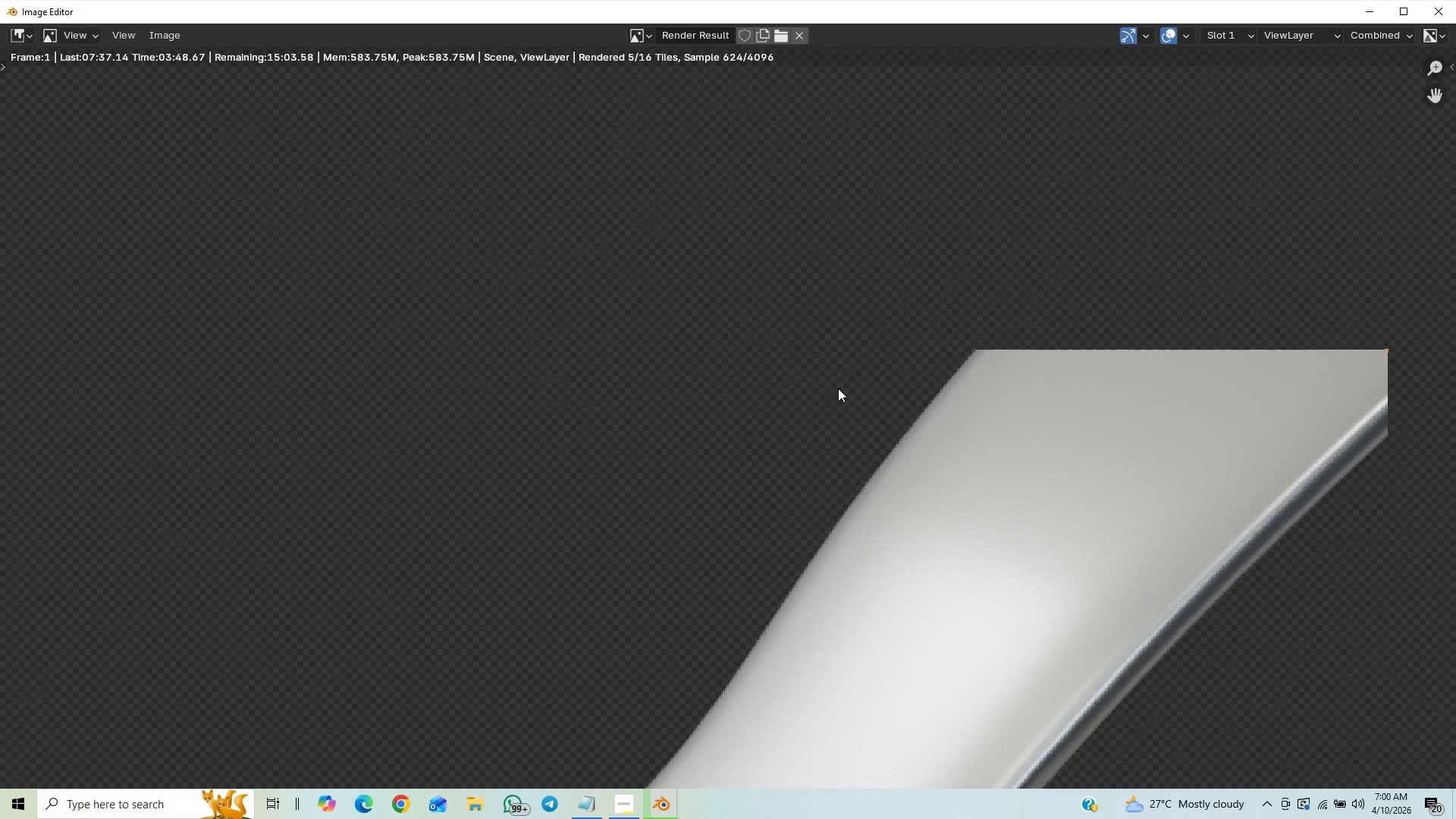 
scroll: coordinate [842, 384], scroll_direction: down, amount: 7.0
 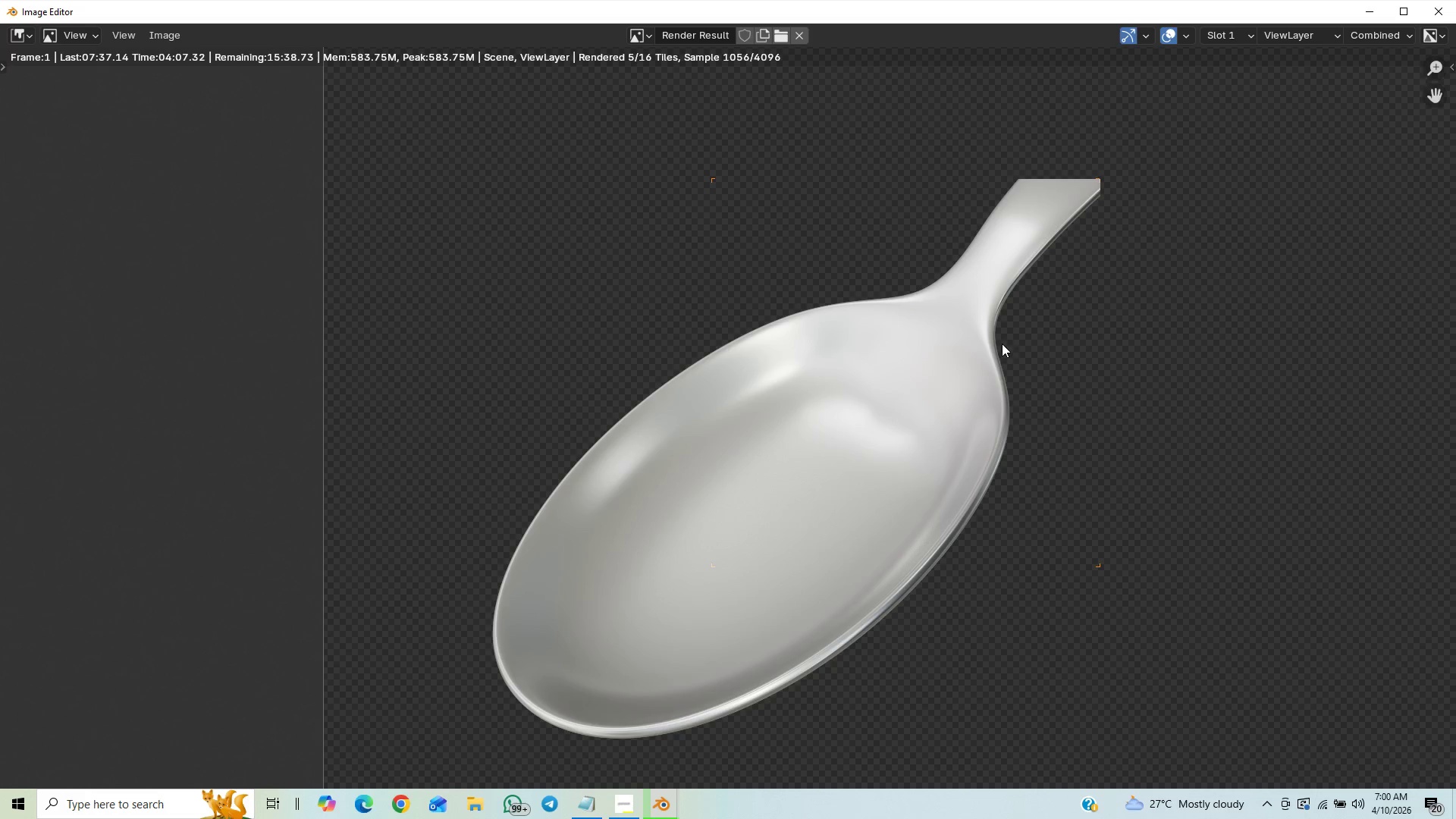 
wait(22.93)
 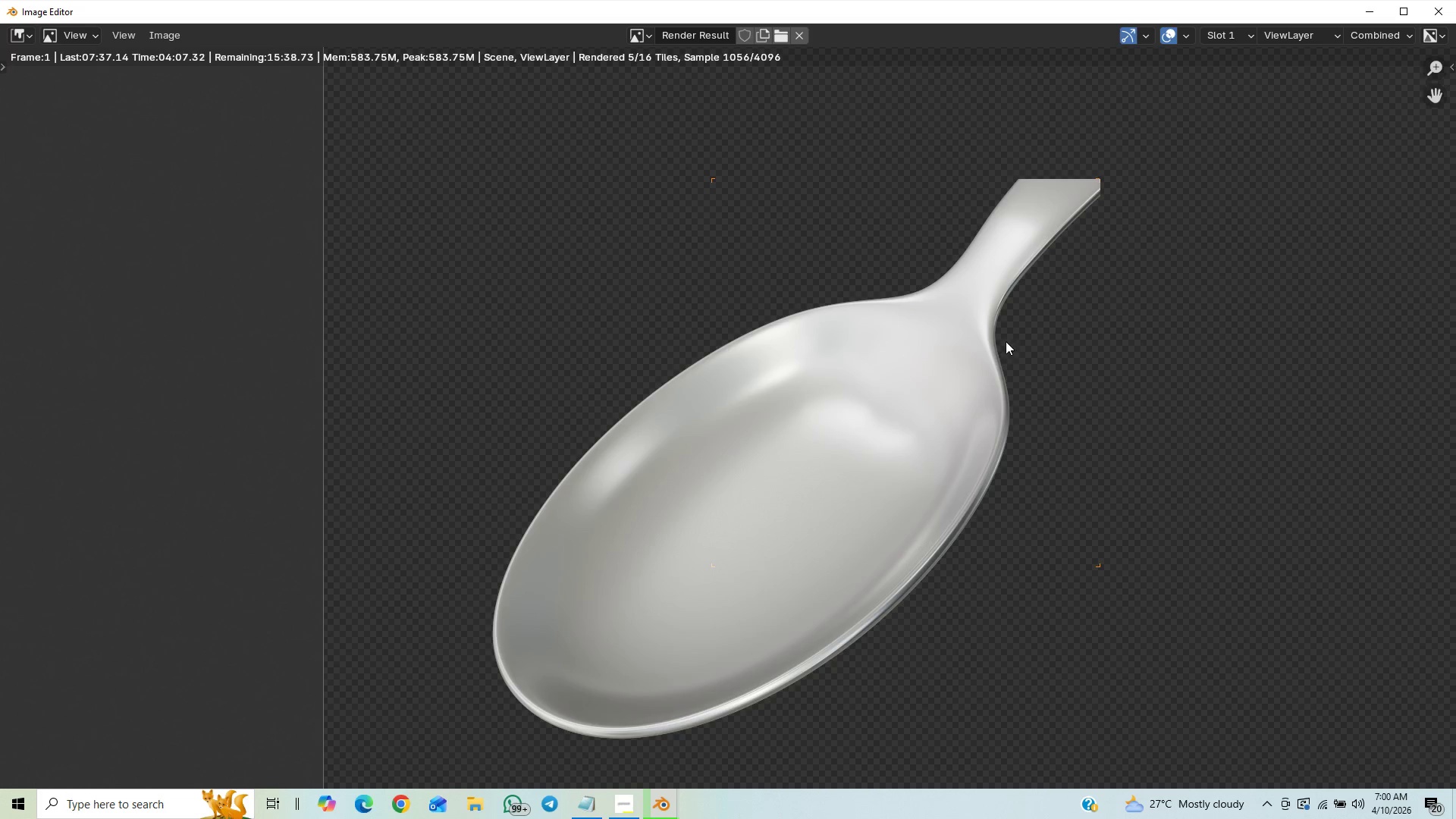 
key(Control+S)
 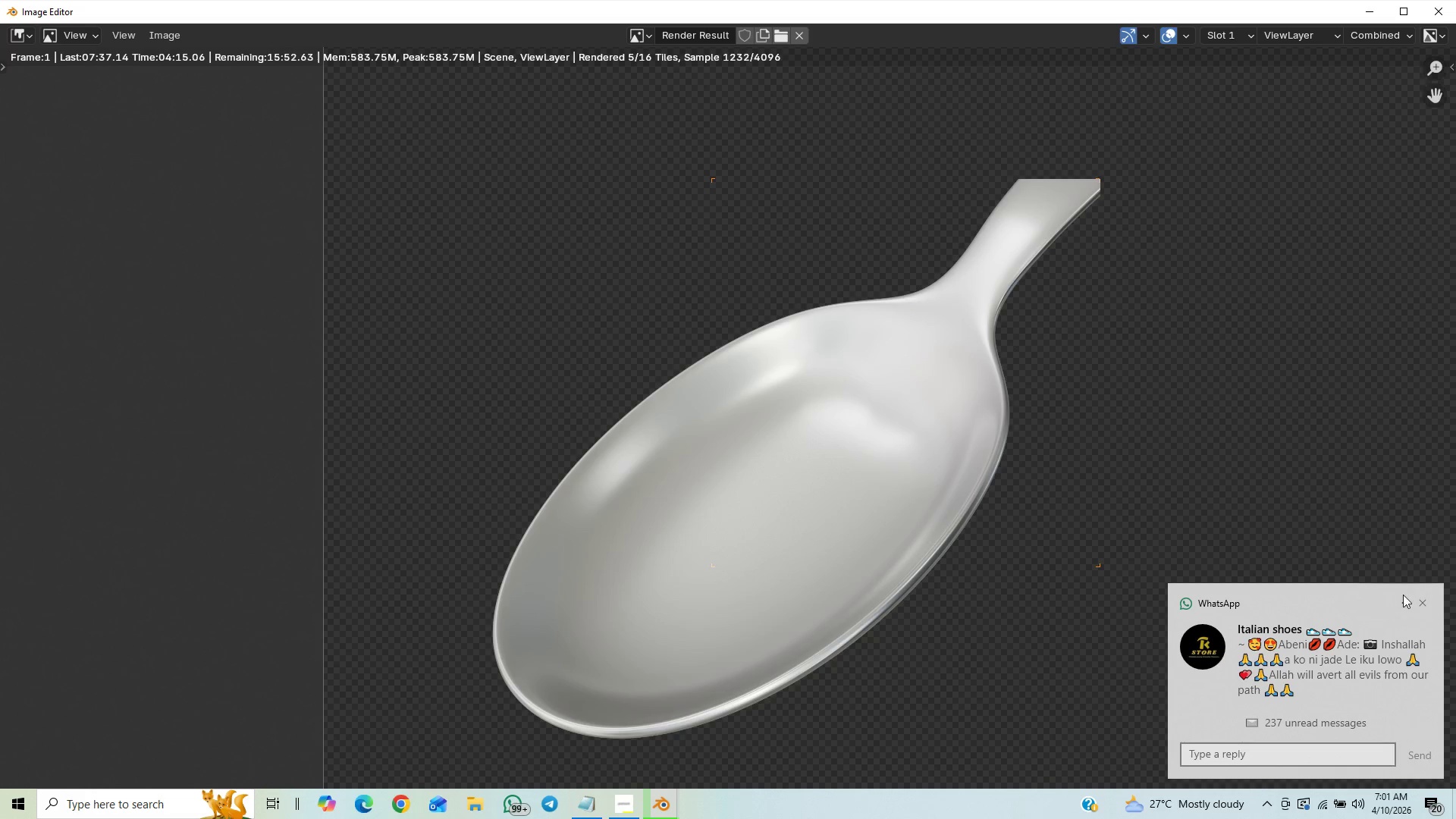 
left_click([1423, 604])
 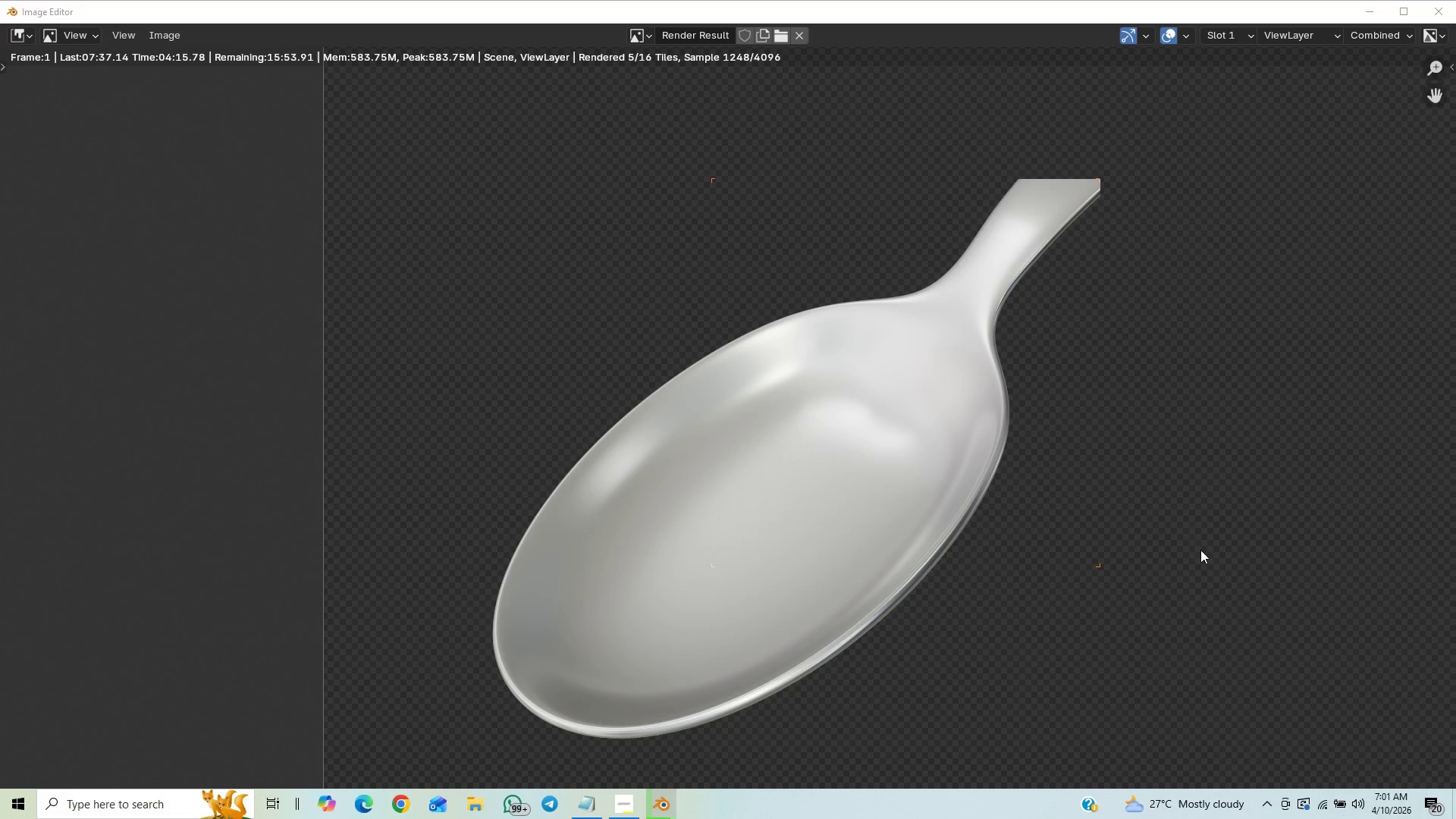 
scroll: coordinate [1185, 495], scroll_direction: down, amount: 7.0
 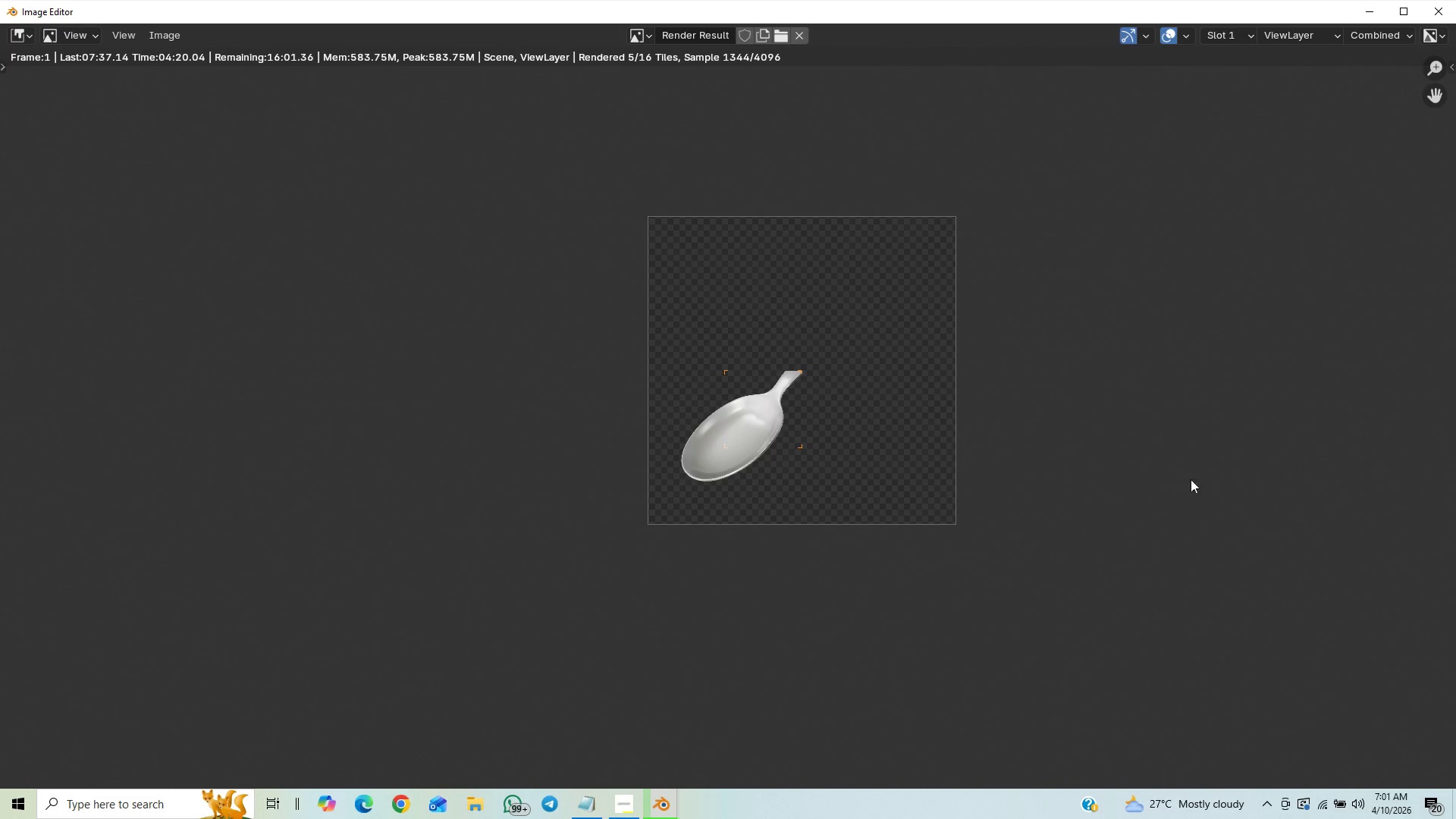 
wait(7.77)
 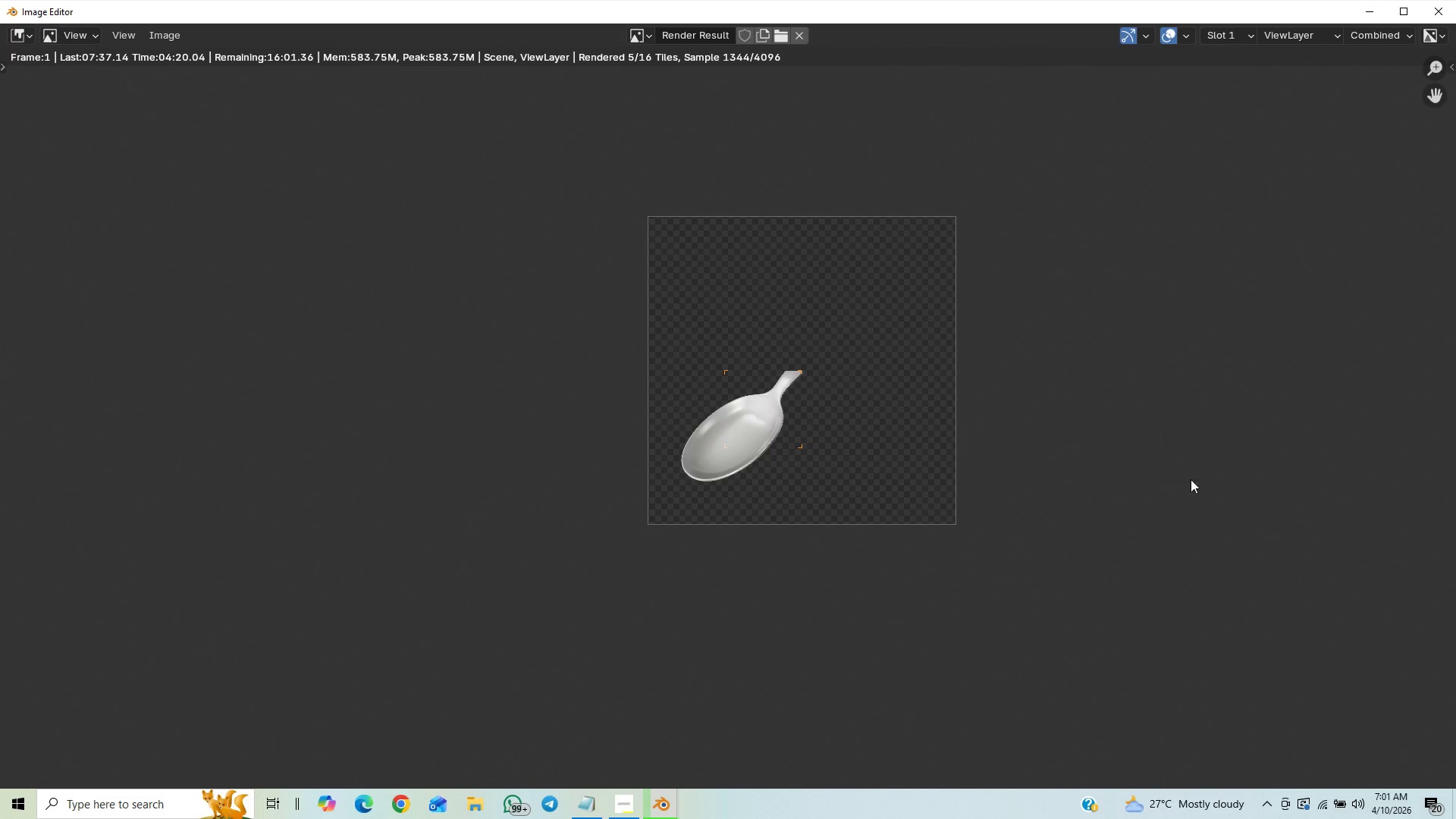 
scroll: coordinate [528, 649], scroll_direction: up, amount: 7.0
 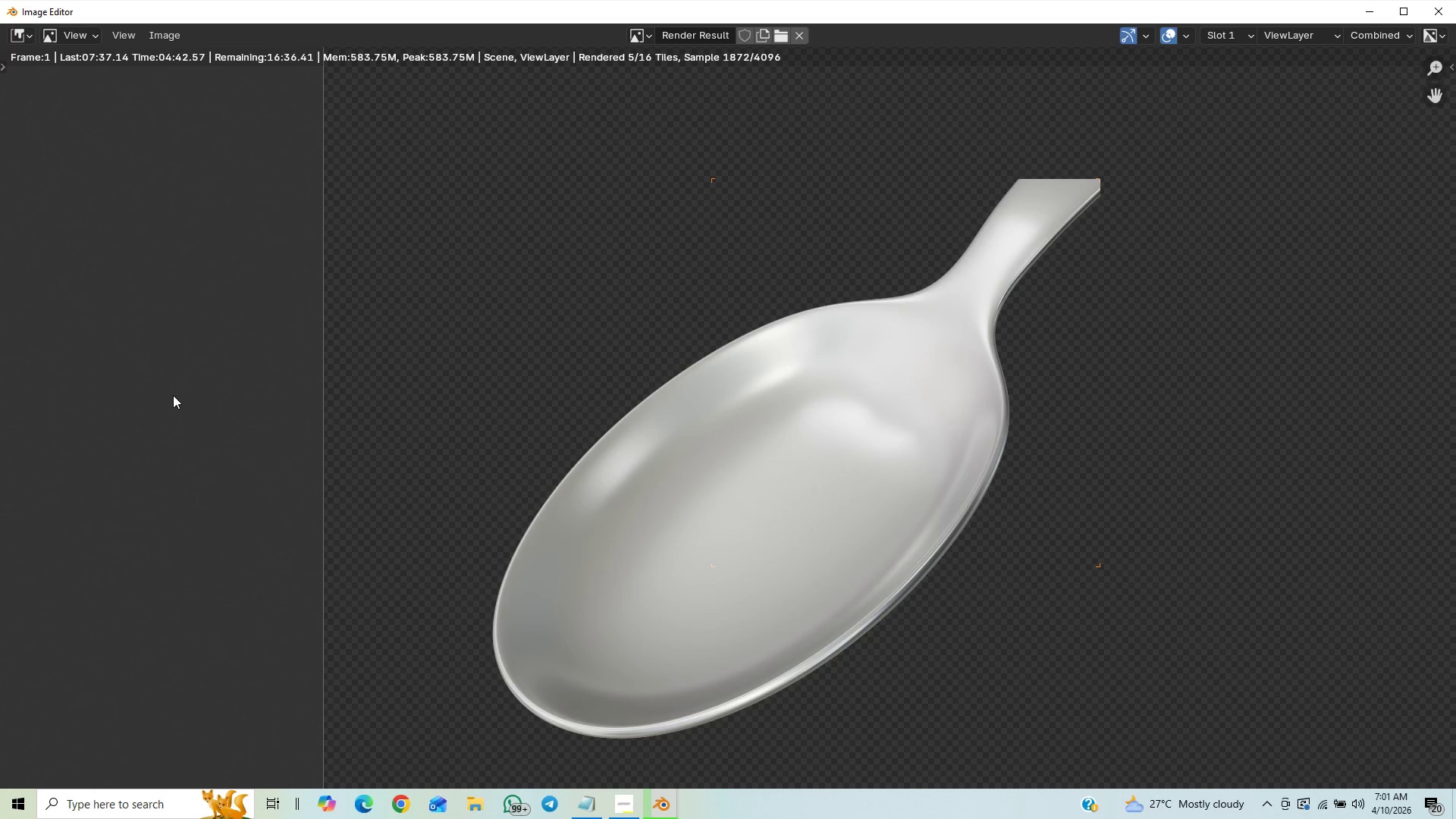 
wait(20.62)
 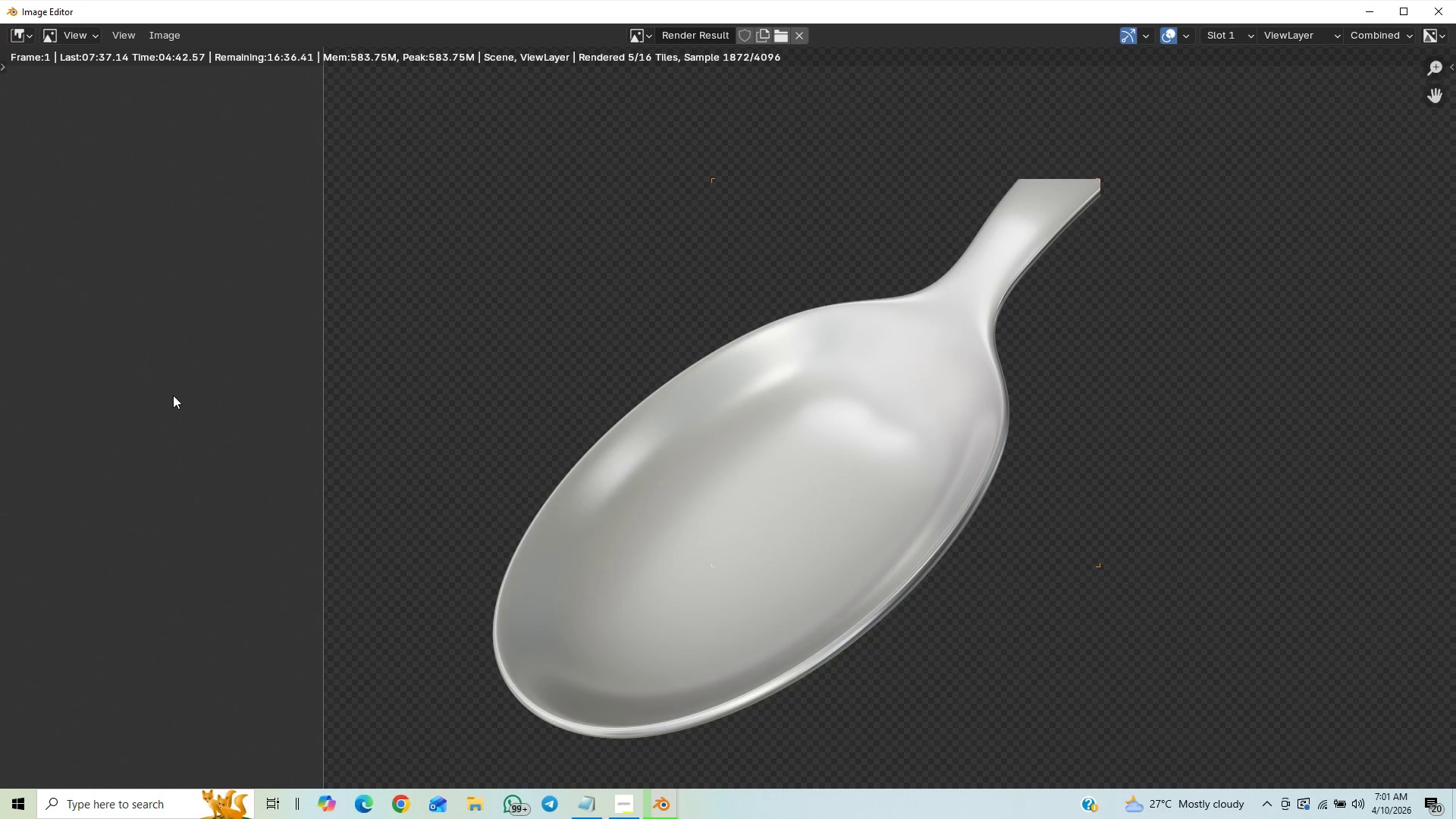 
scroll: coordinate [127, 337], scroll_direction: down, amount: 2.0
 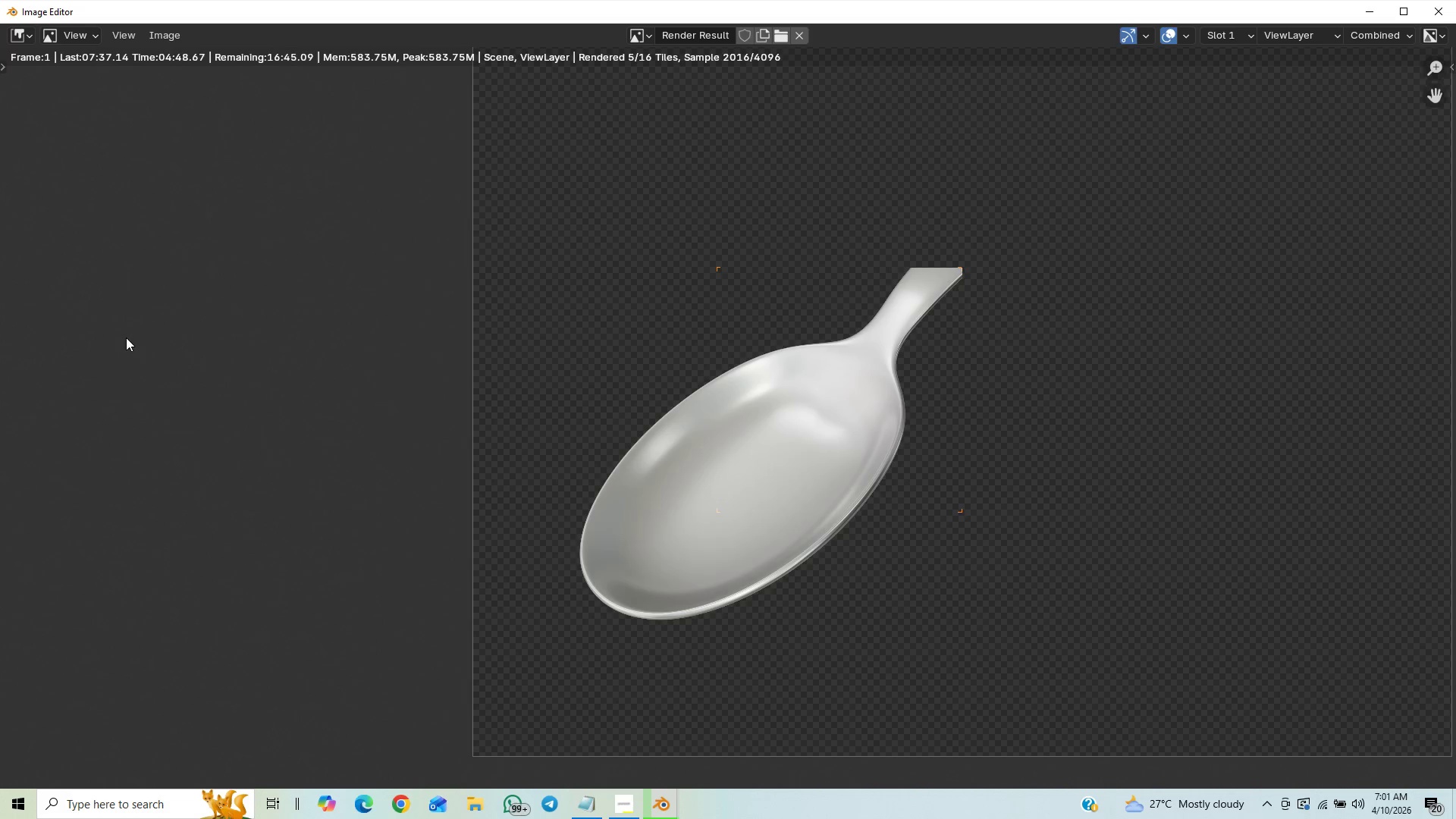 
scroll: coordinate [401, 280], scroll_direction: up, amount: 3.0
 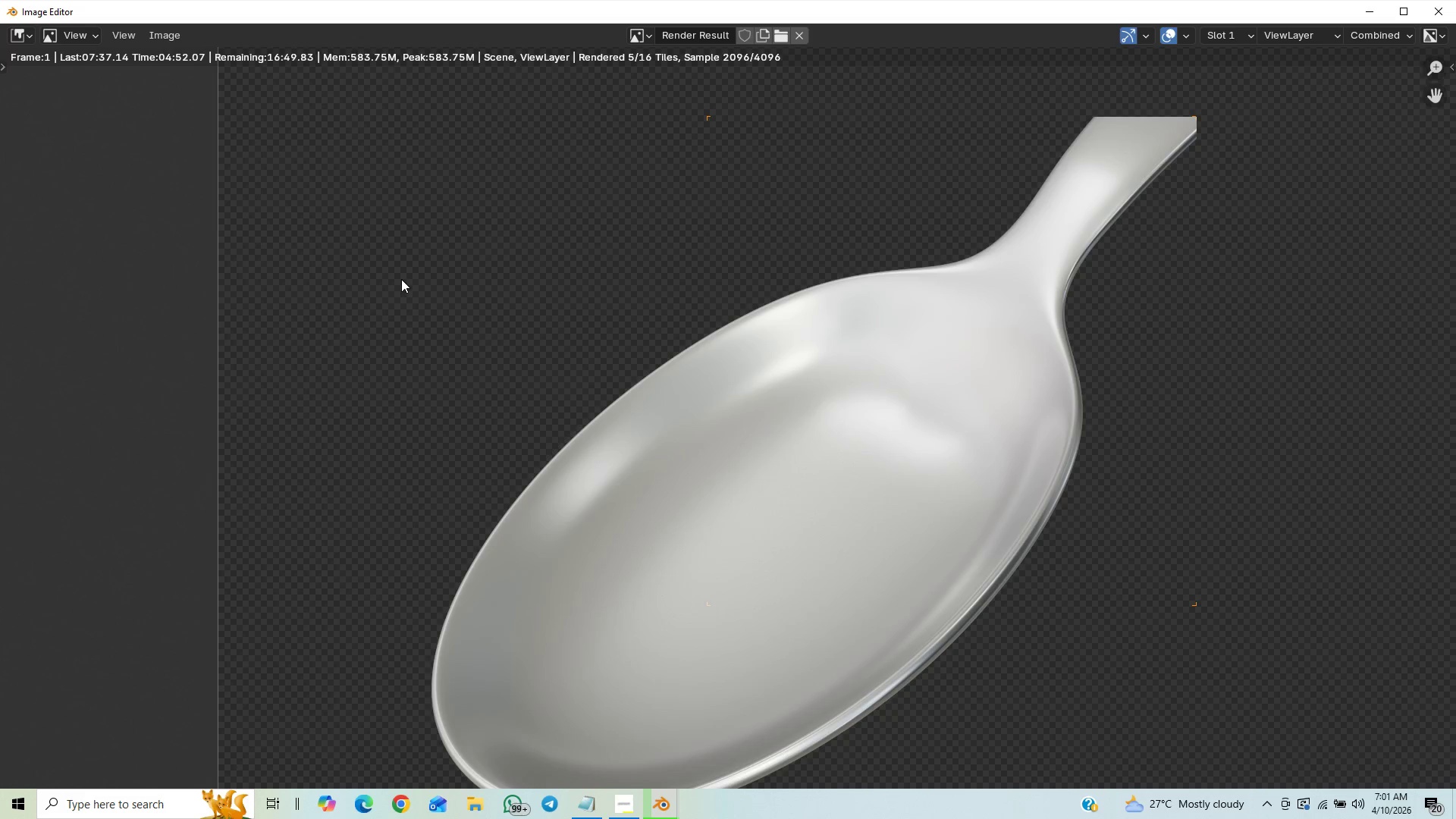 
scroll: coordinate [401, 279], scroll_direction: down, amount: 1.0
 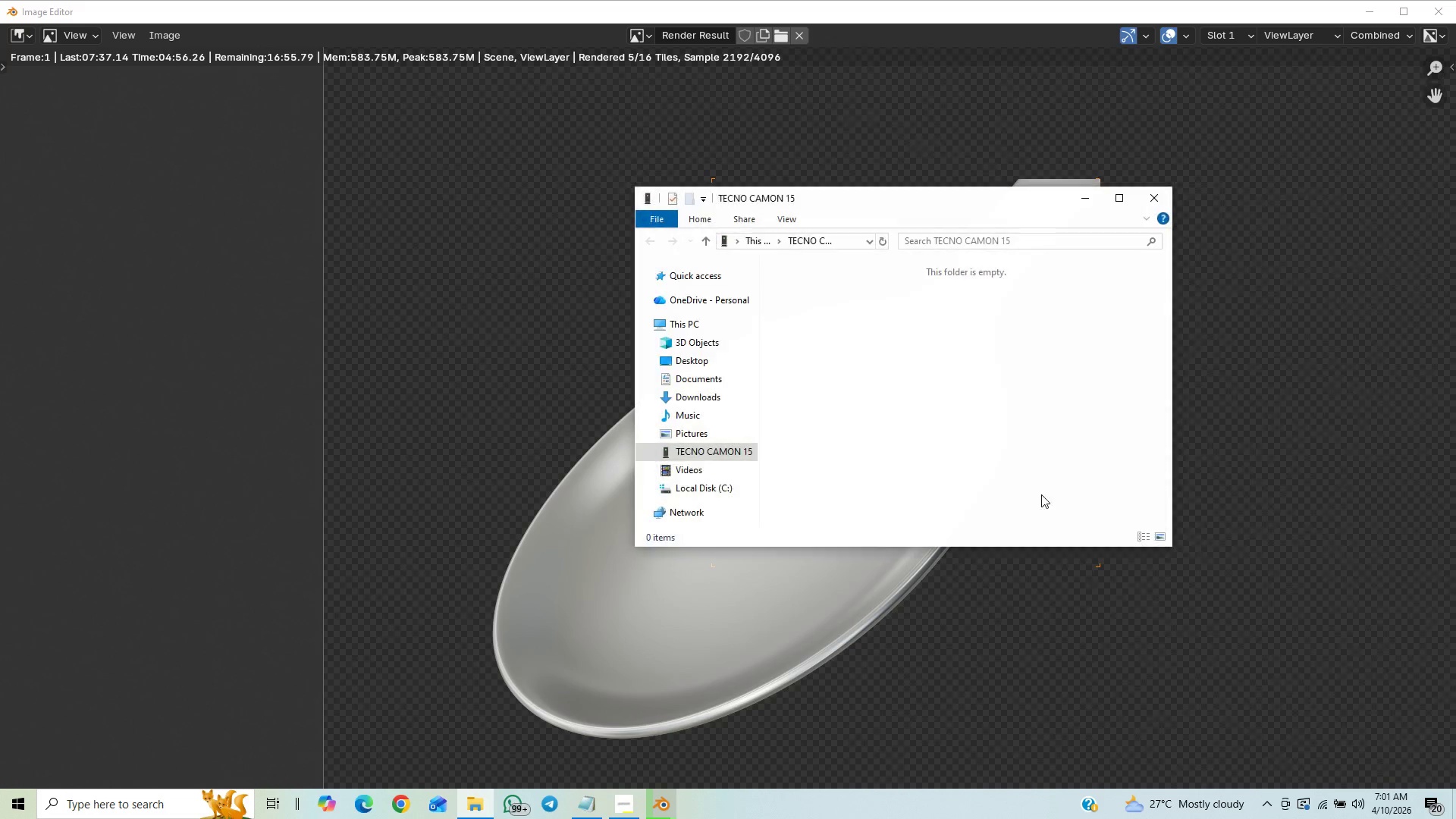 
left_click([1161, 202])
 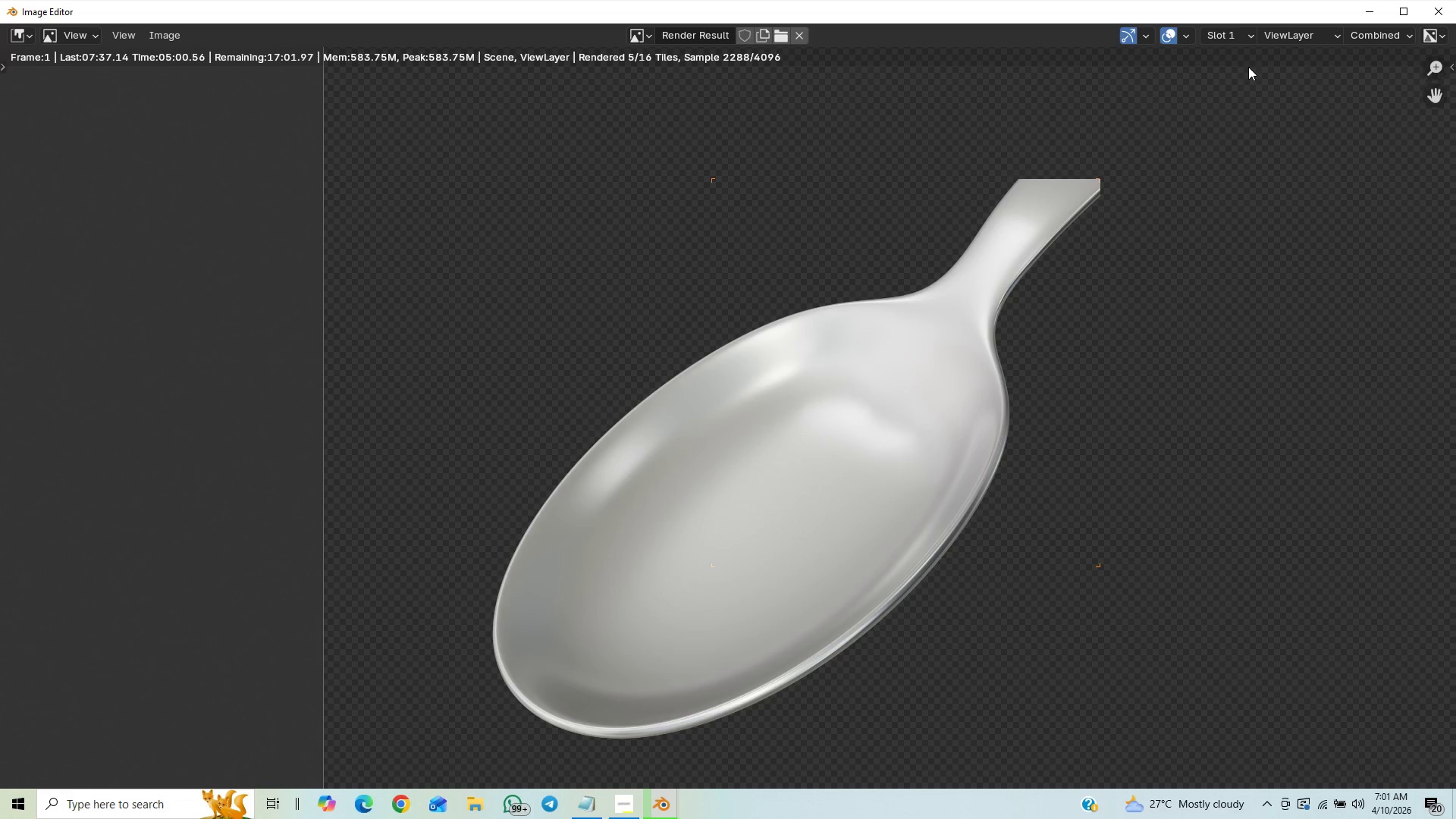 
scroll: coordinate [1185, 439], scroll_direction: down, amount: 15.0
 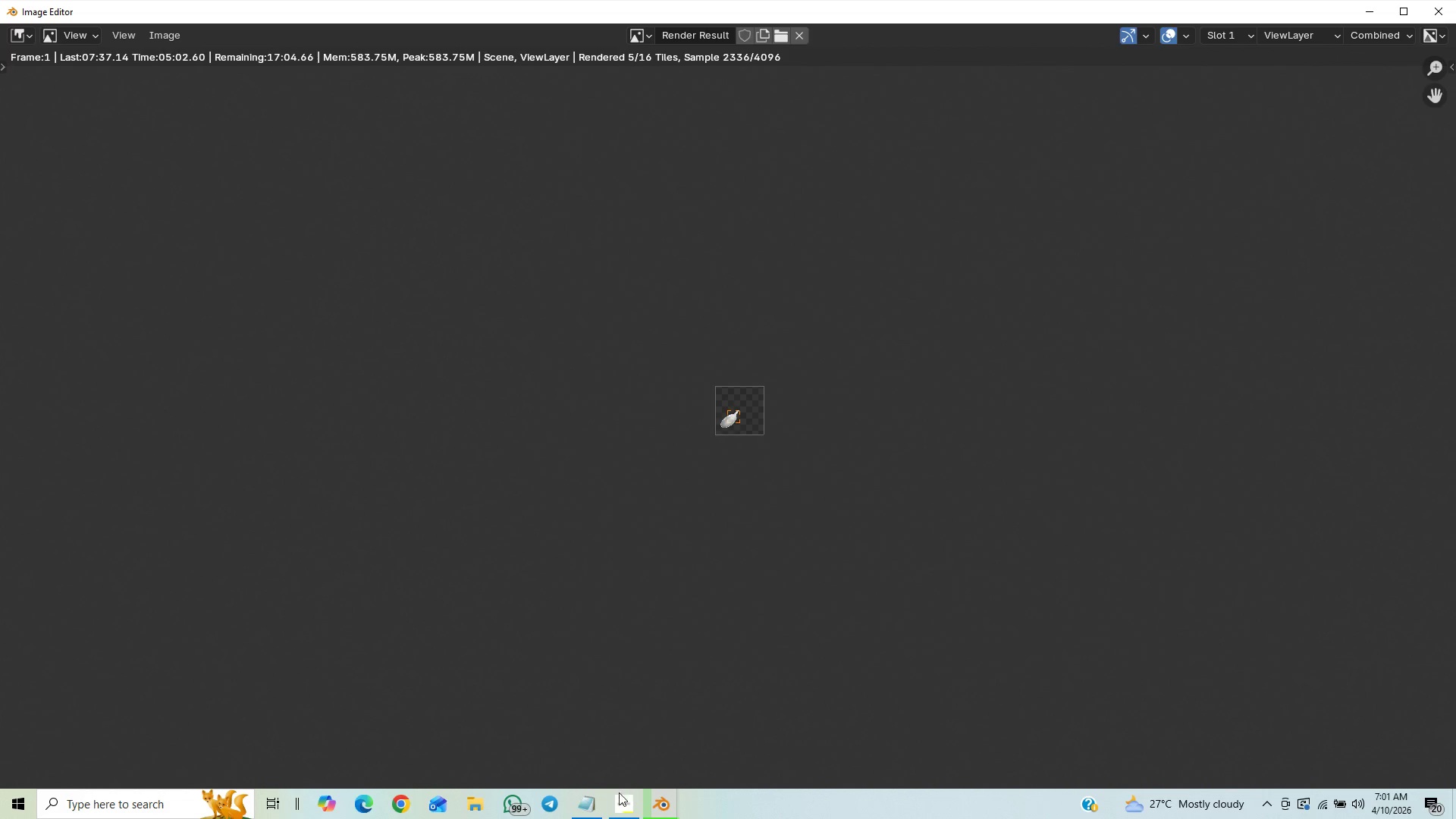 
left_click([613, 807])